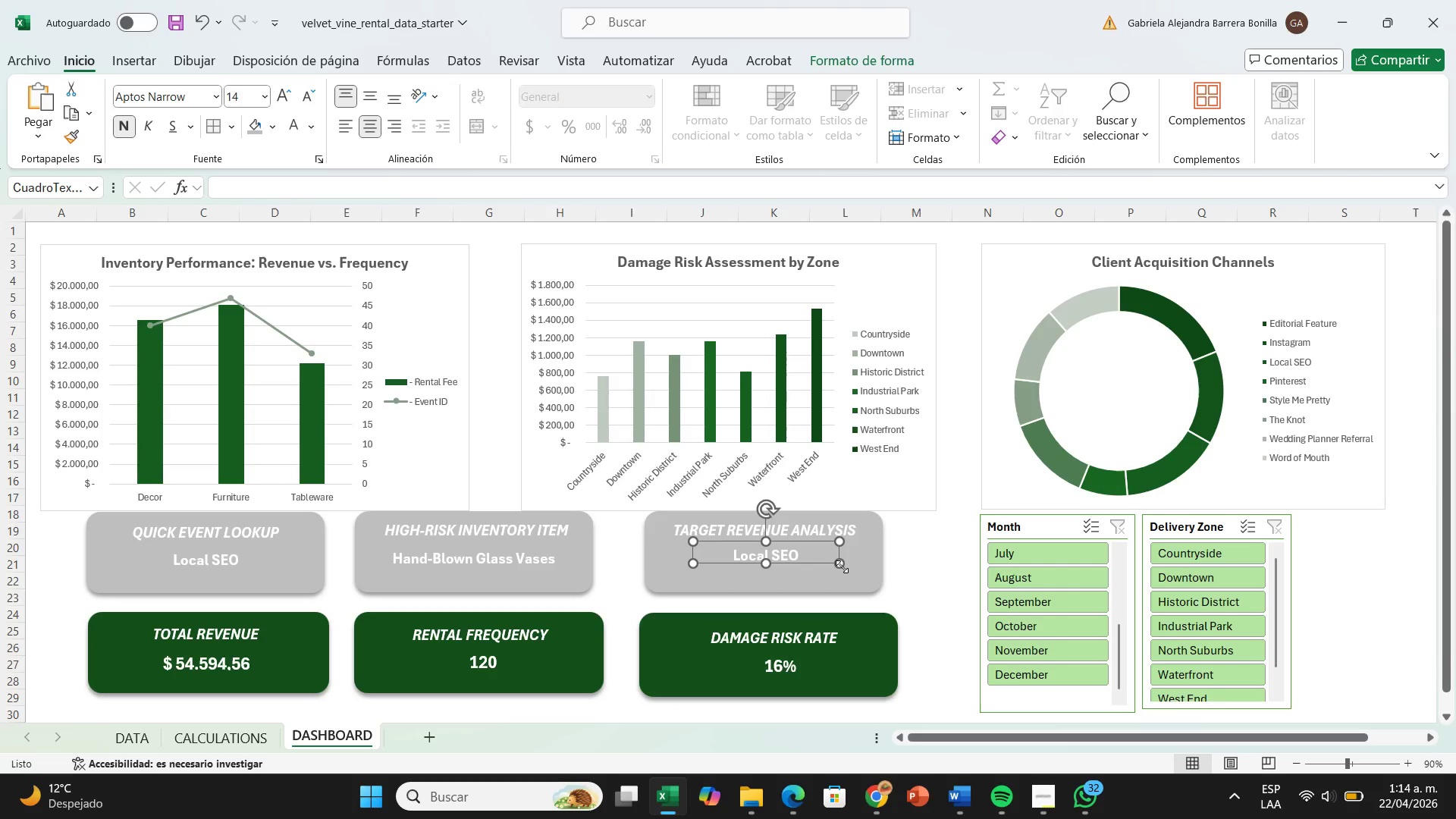 
wait(6.67)
 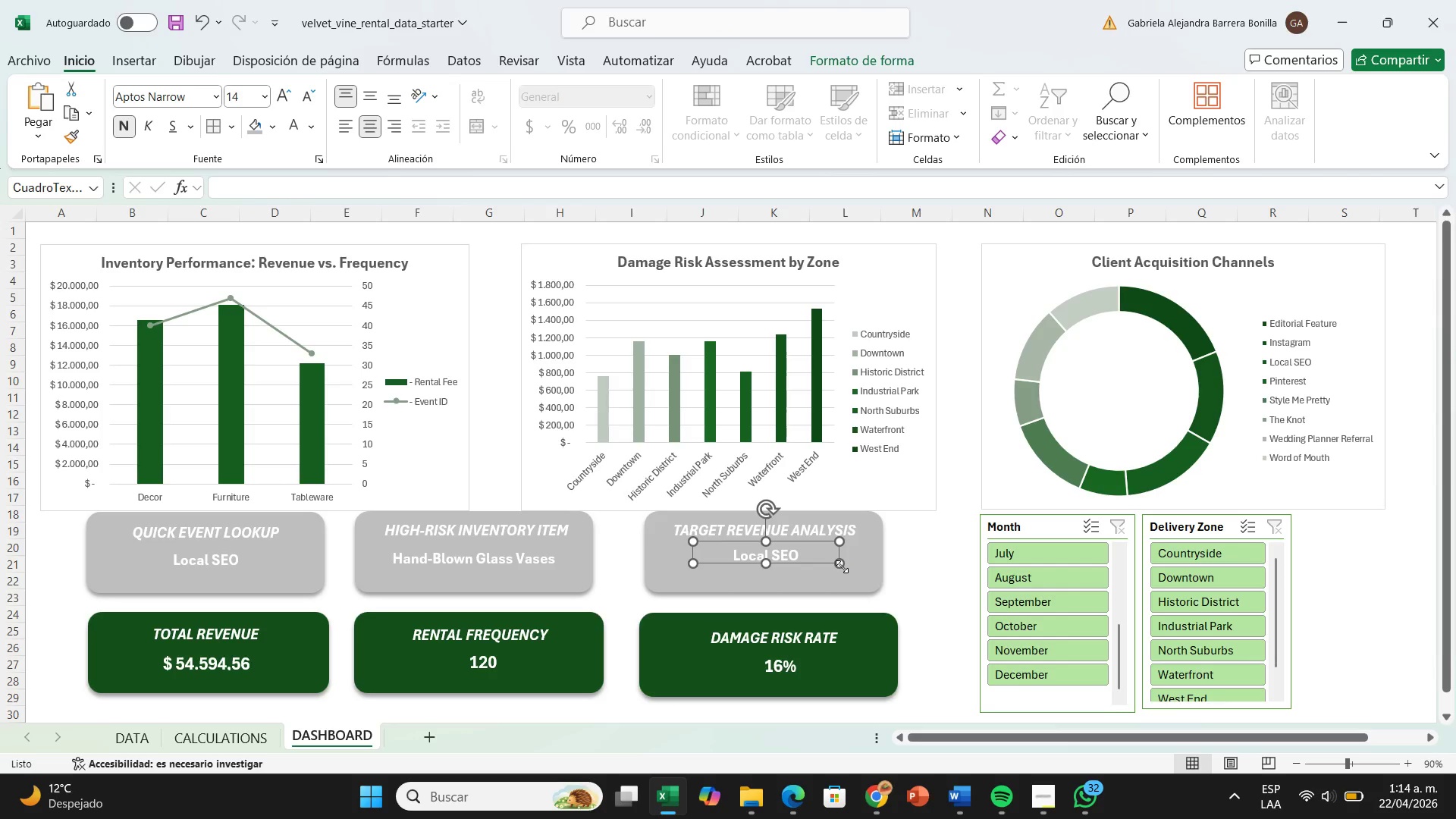 
left_click([433, 190])
 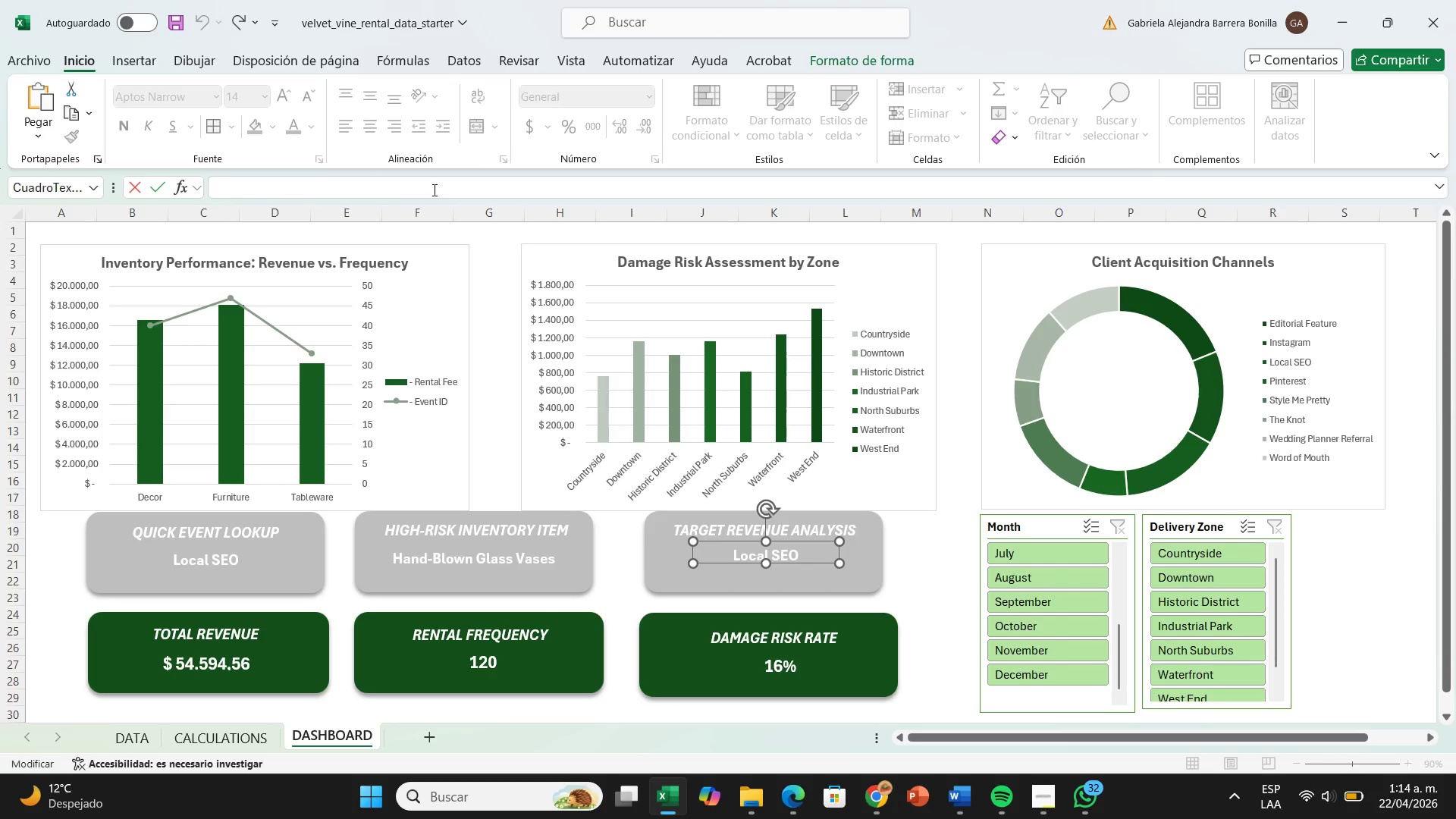 
key(Shift+0)
 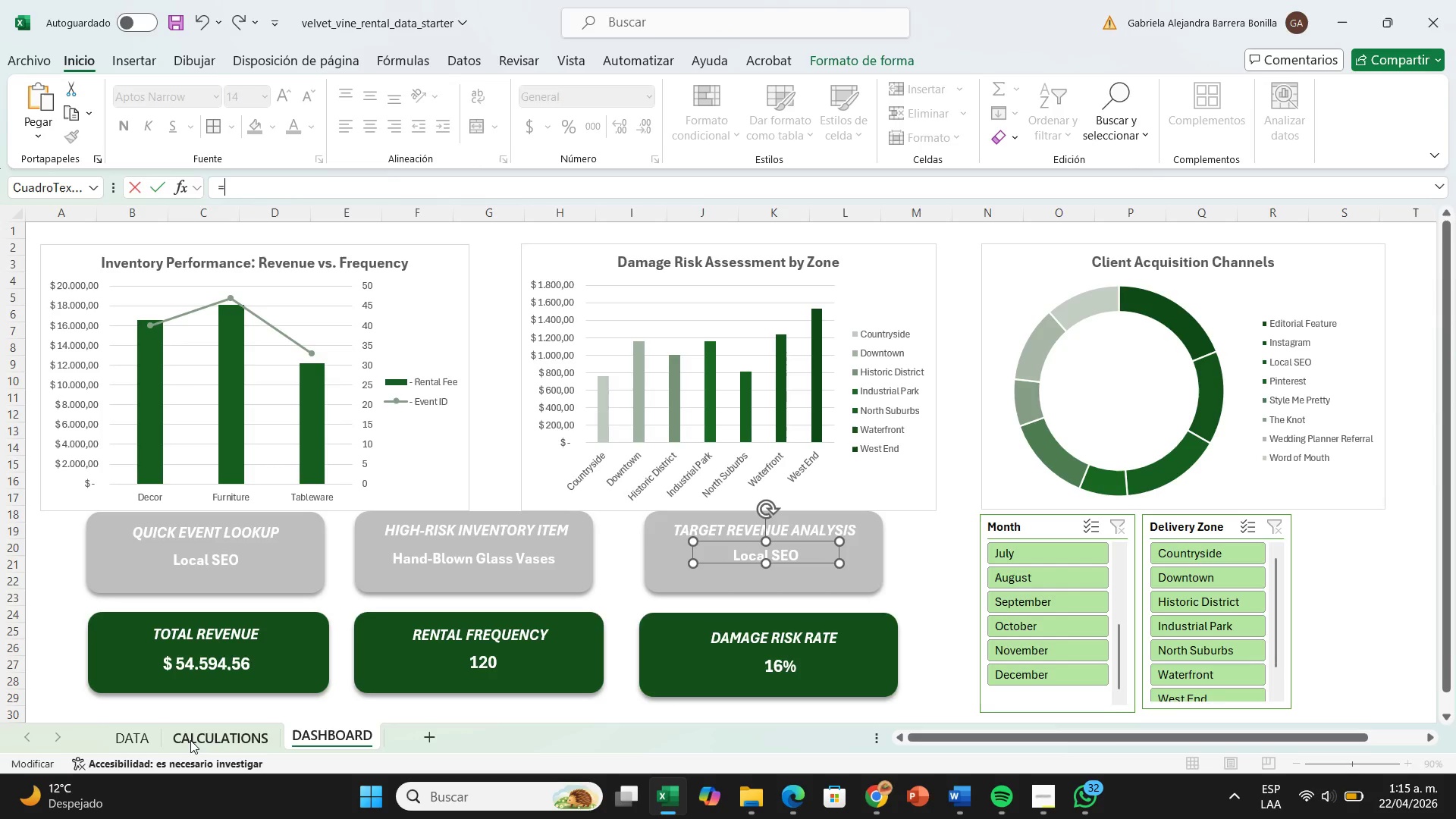 
left_click([190, 740])
 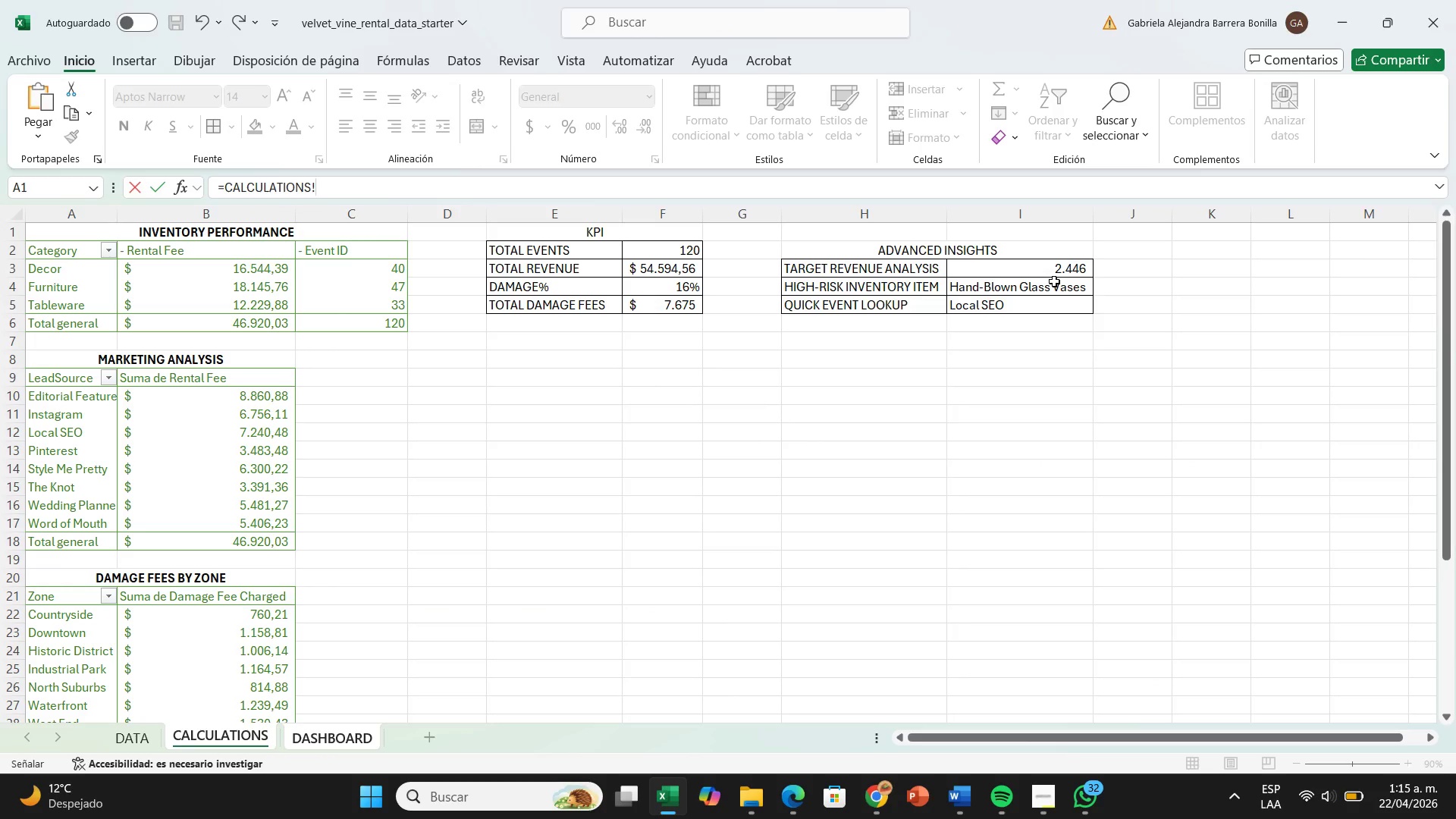 
left_click([1056, 275])
 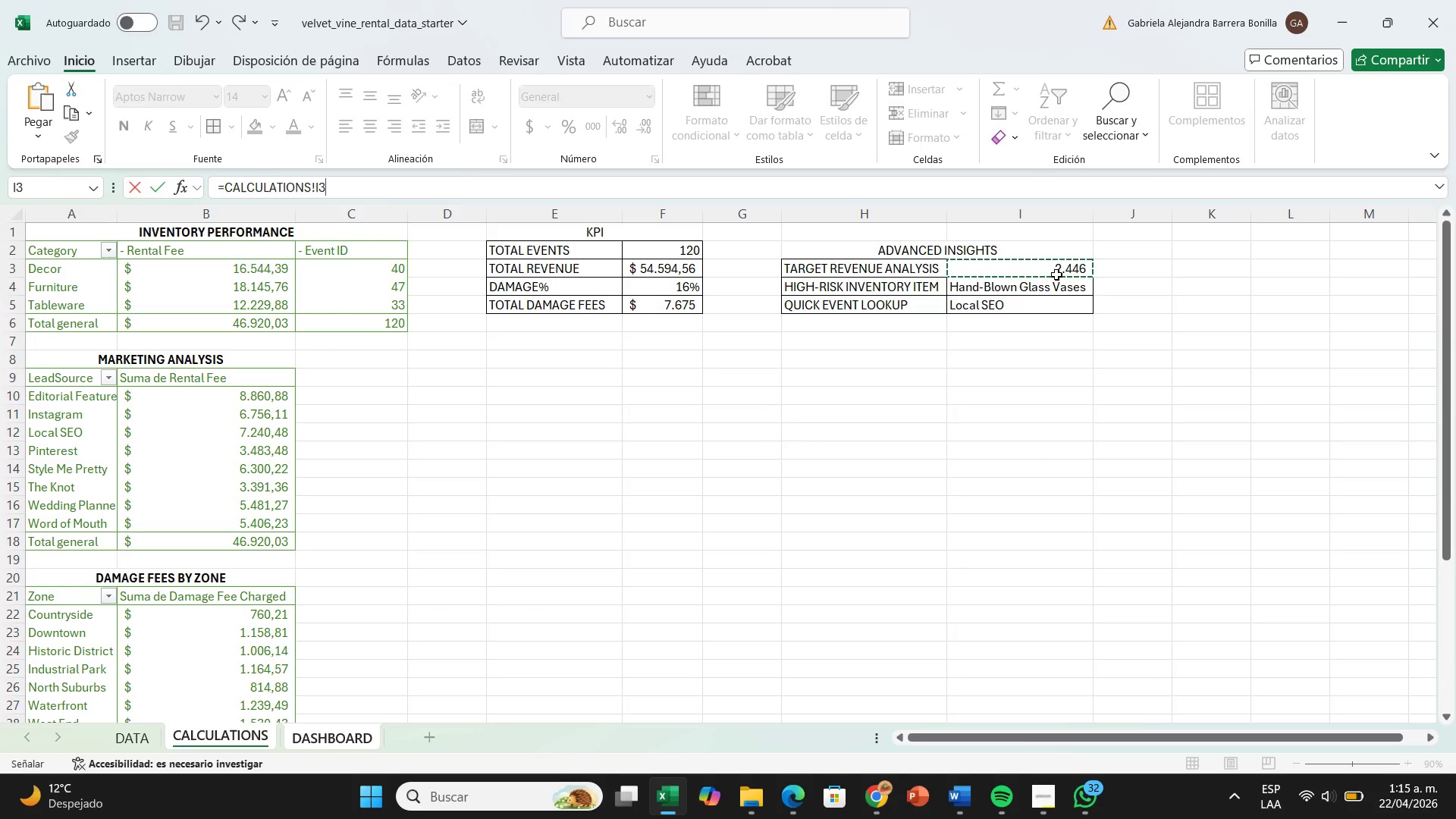 
key(Enter)
 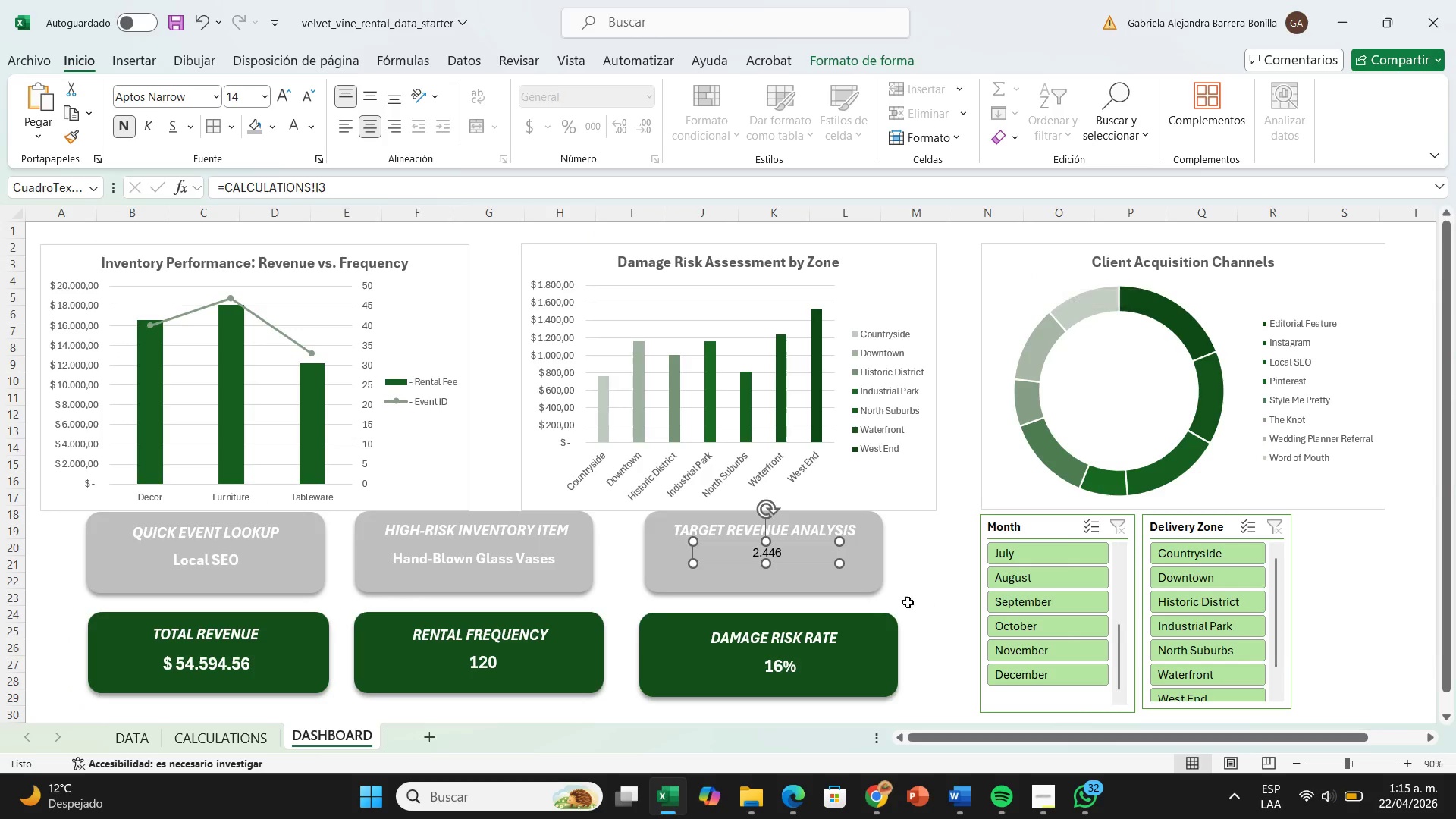 
left_click([822, 582])
 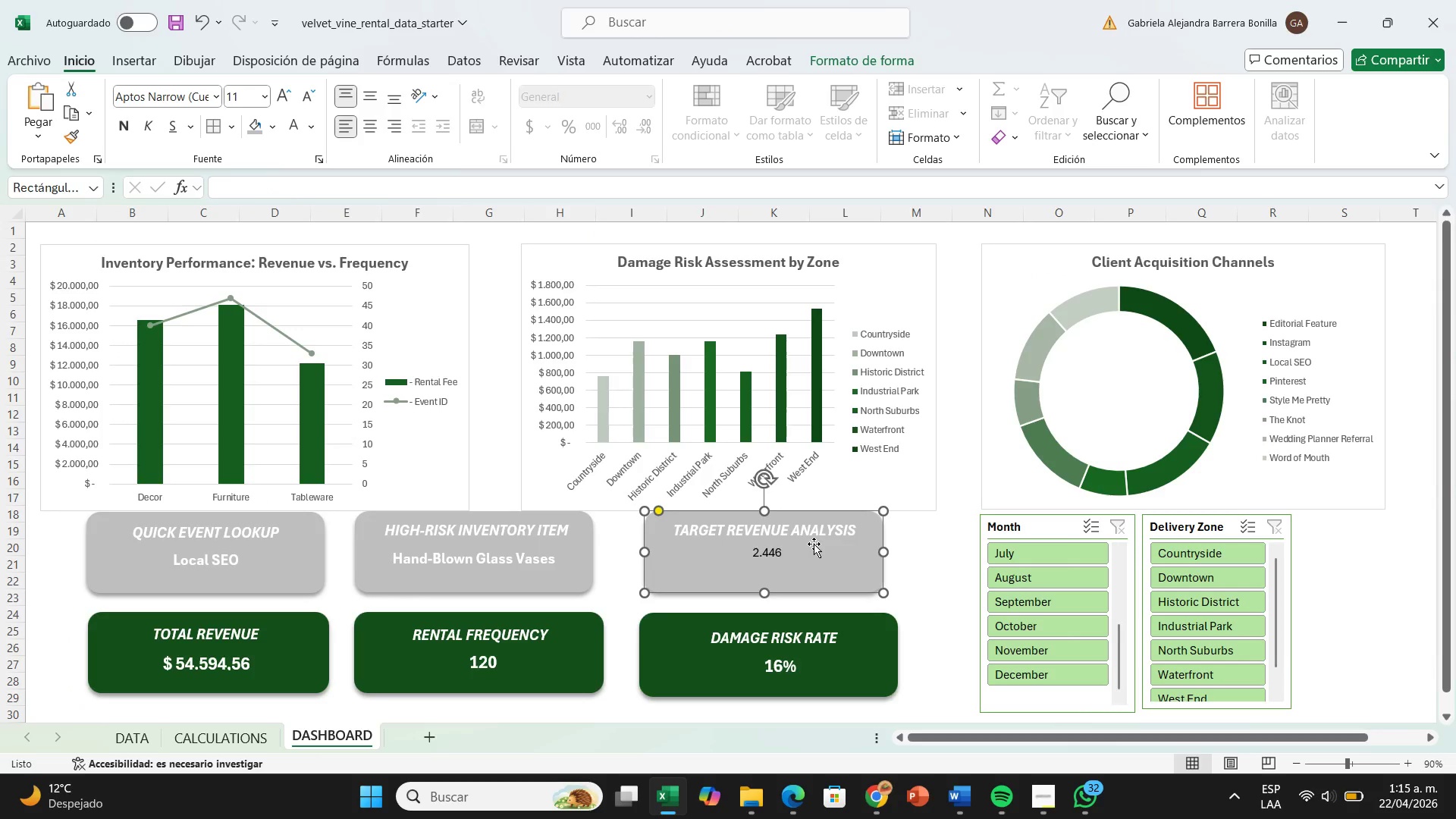 
left_click([814, 544])
 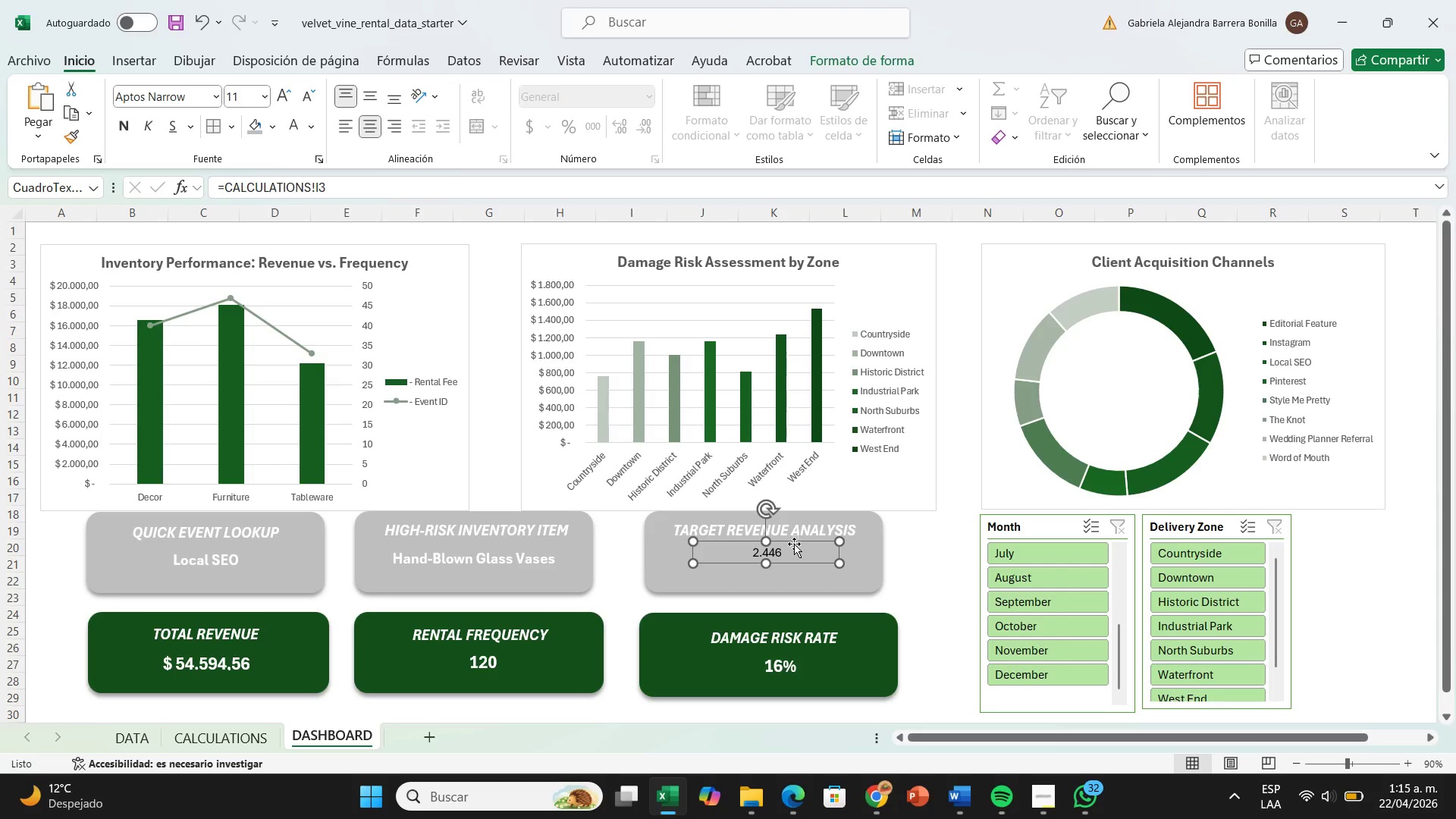 
wait(7.01)
 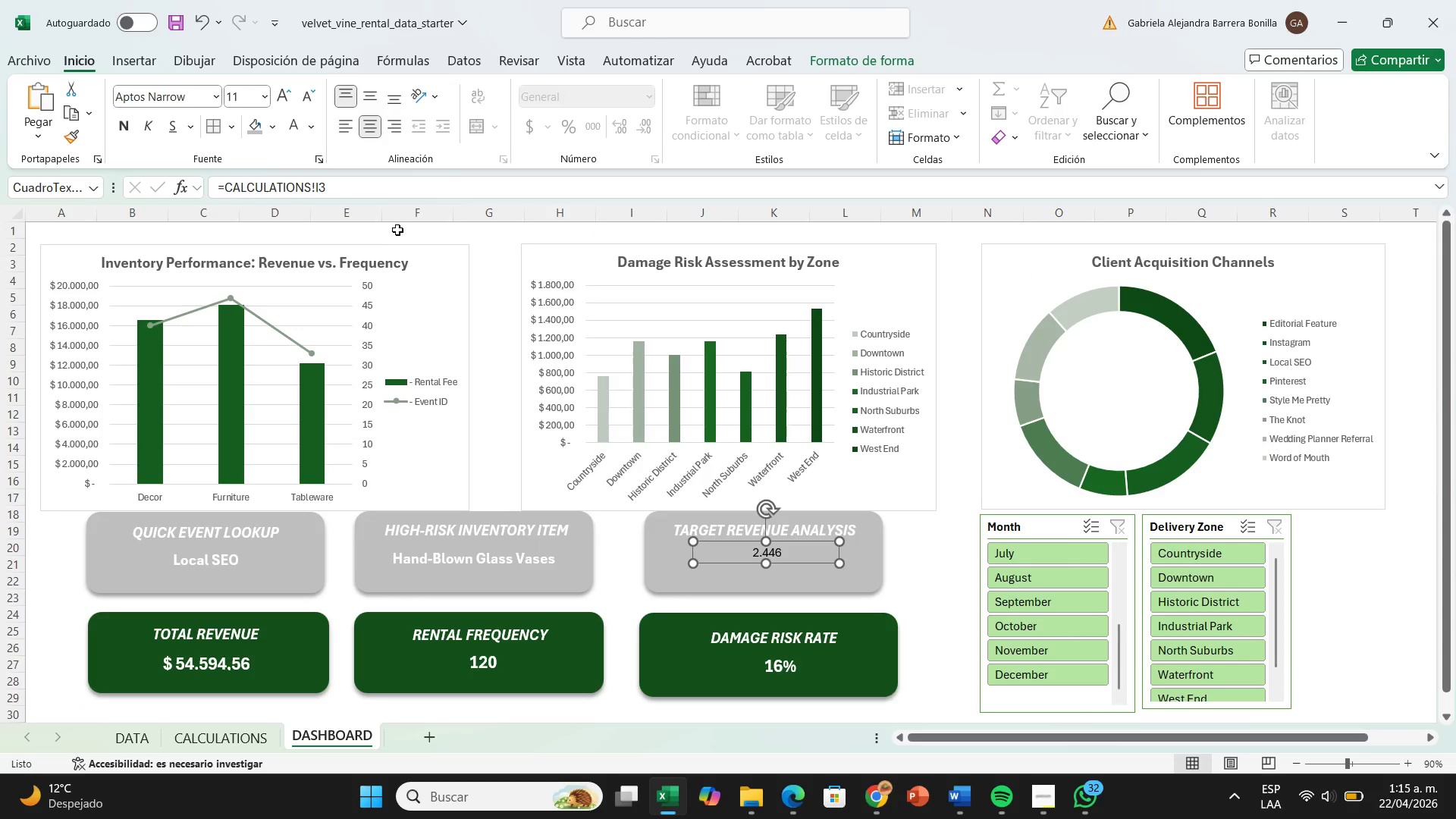 
left_click([293, 127])
 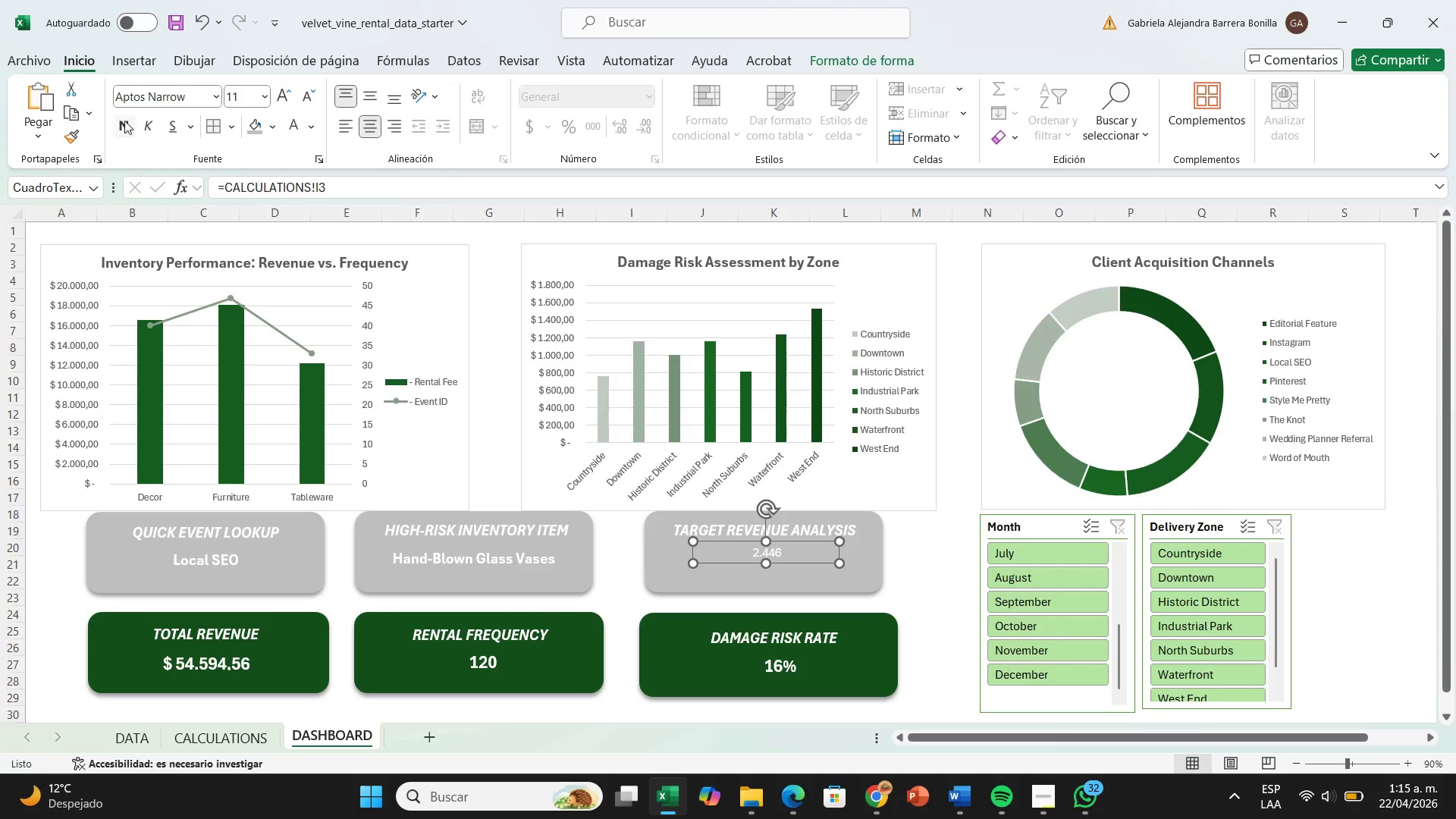 
left_click([125, 121])
 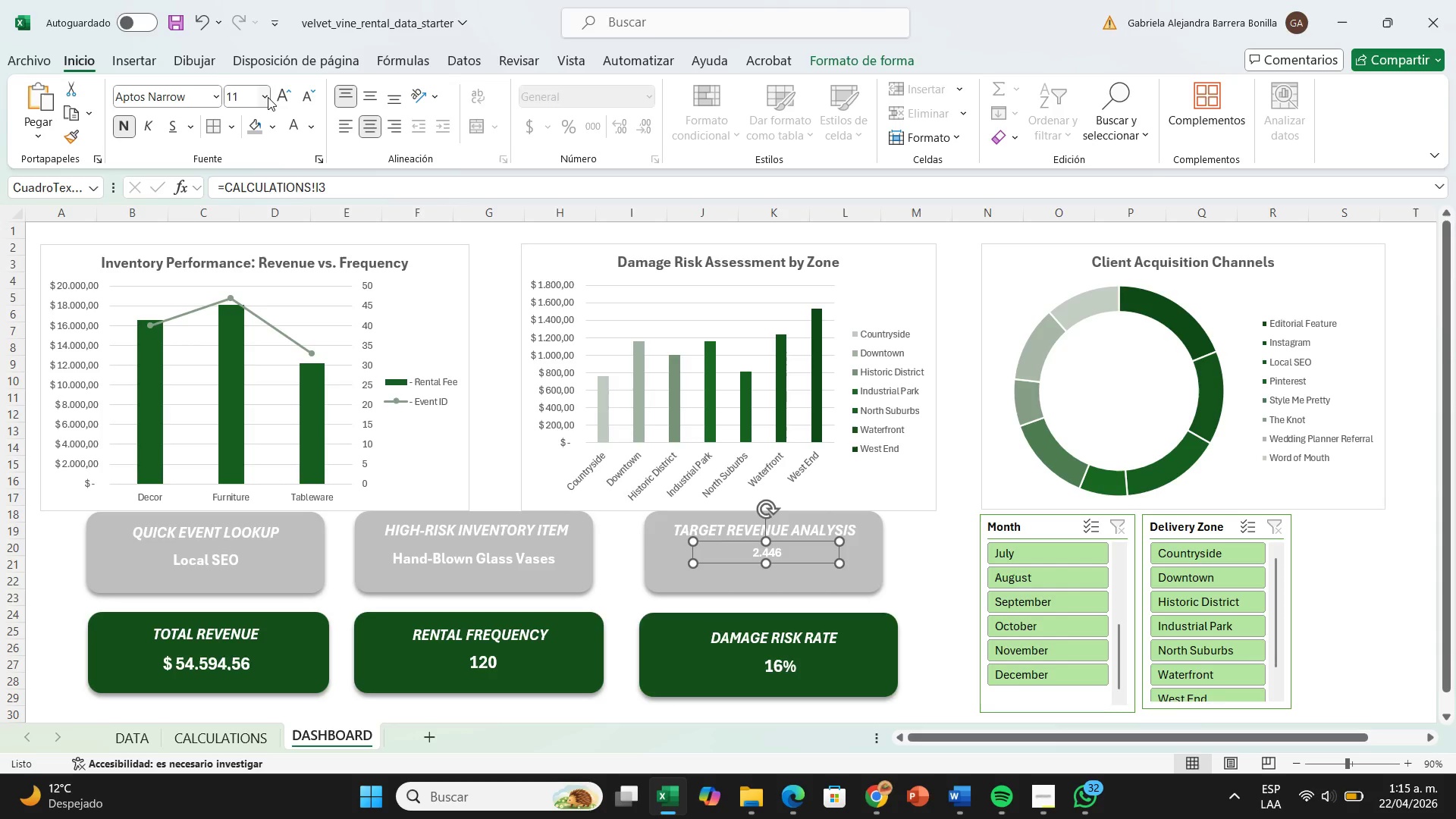 
left_click([268, 97])
 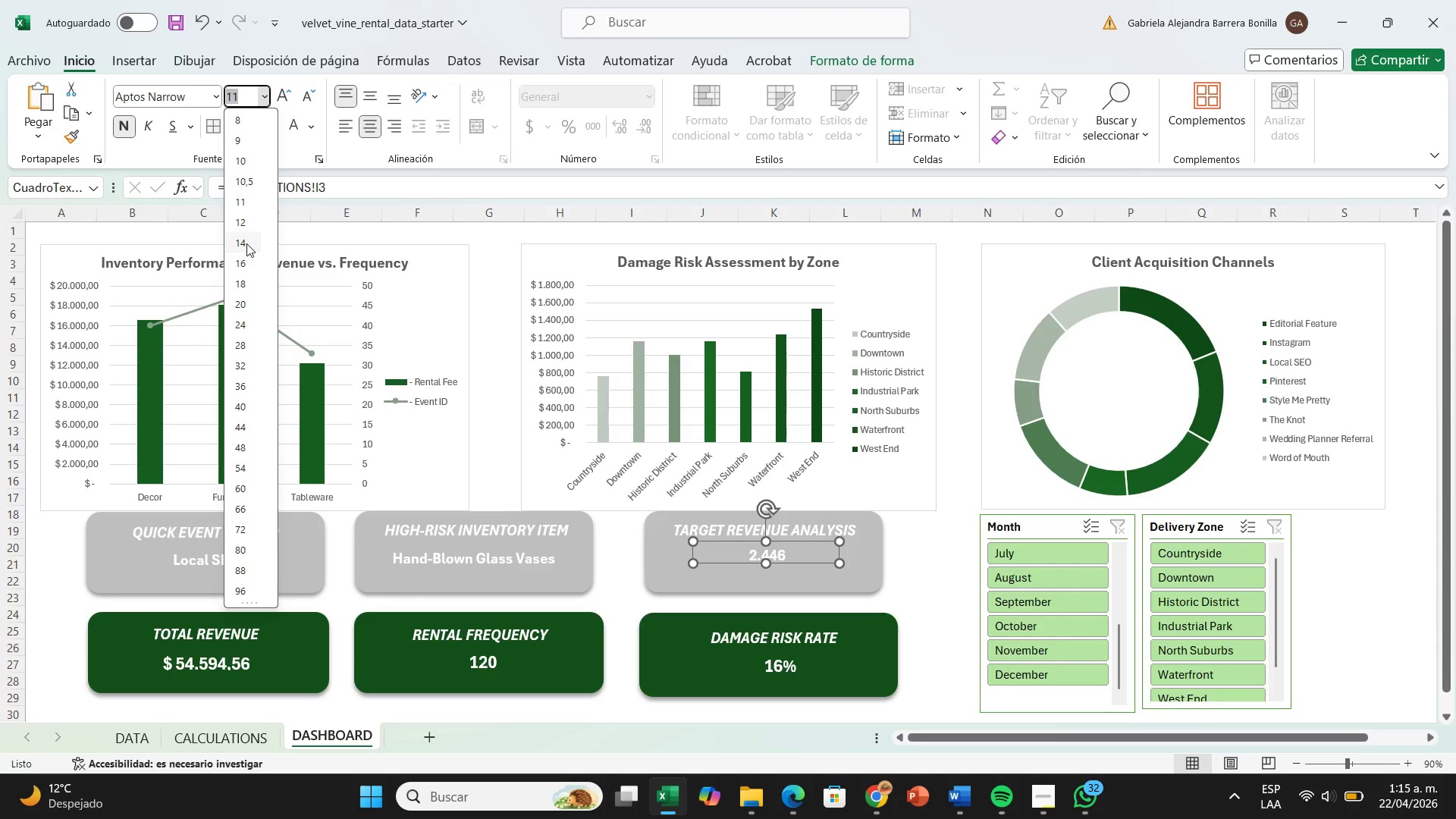 
left_click([246, 243])
 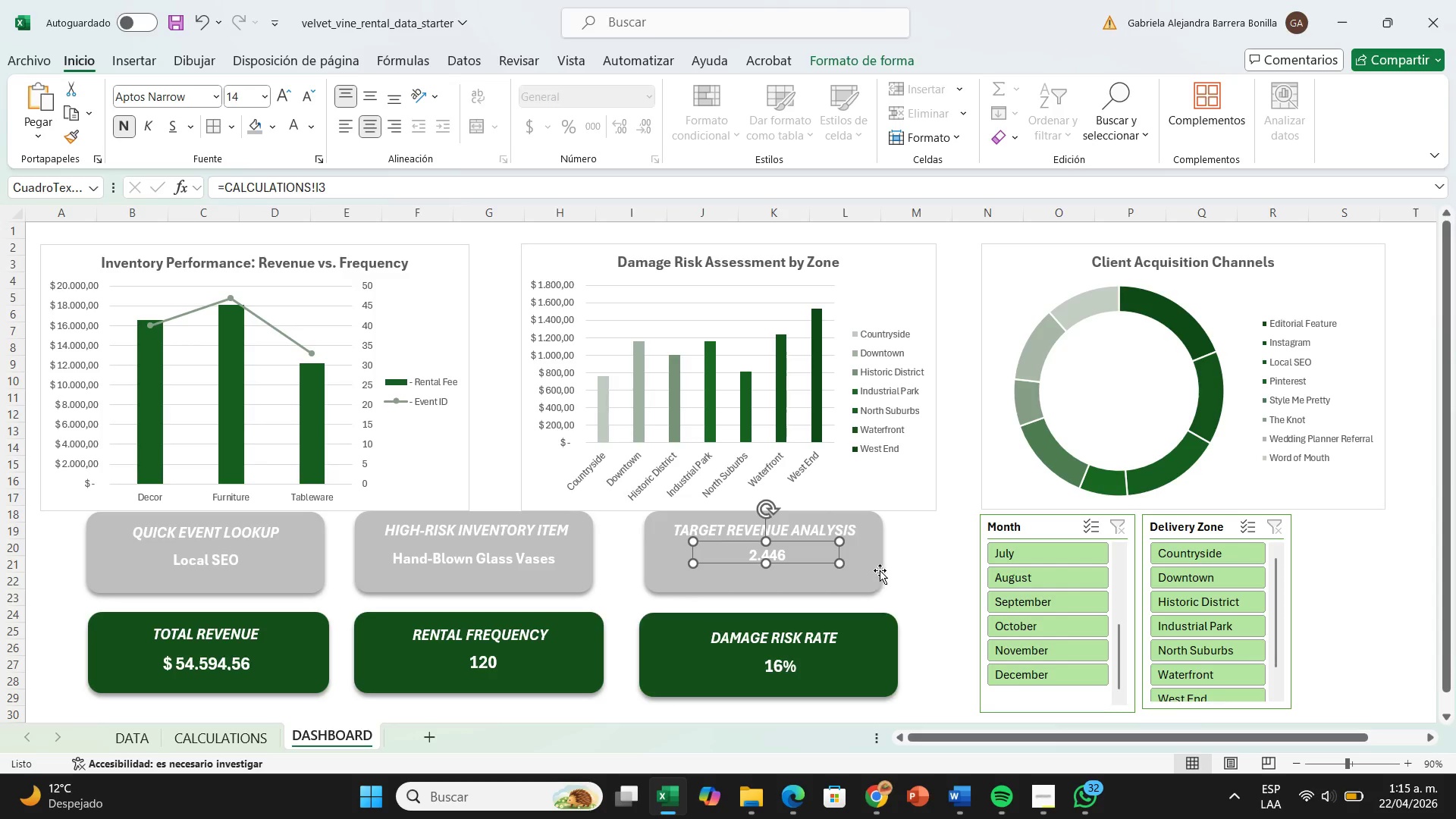 
left_click([919, 554])
 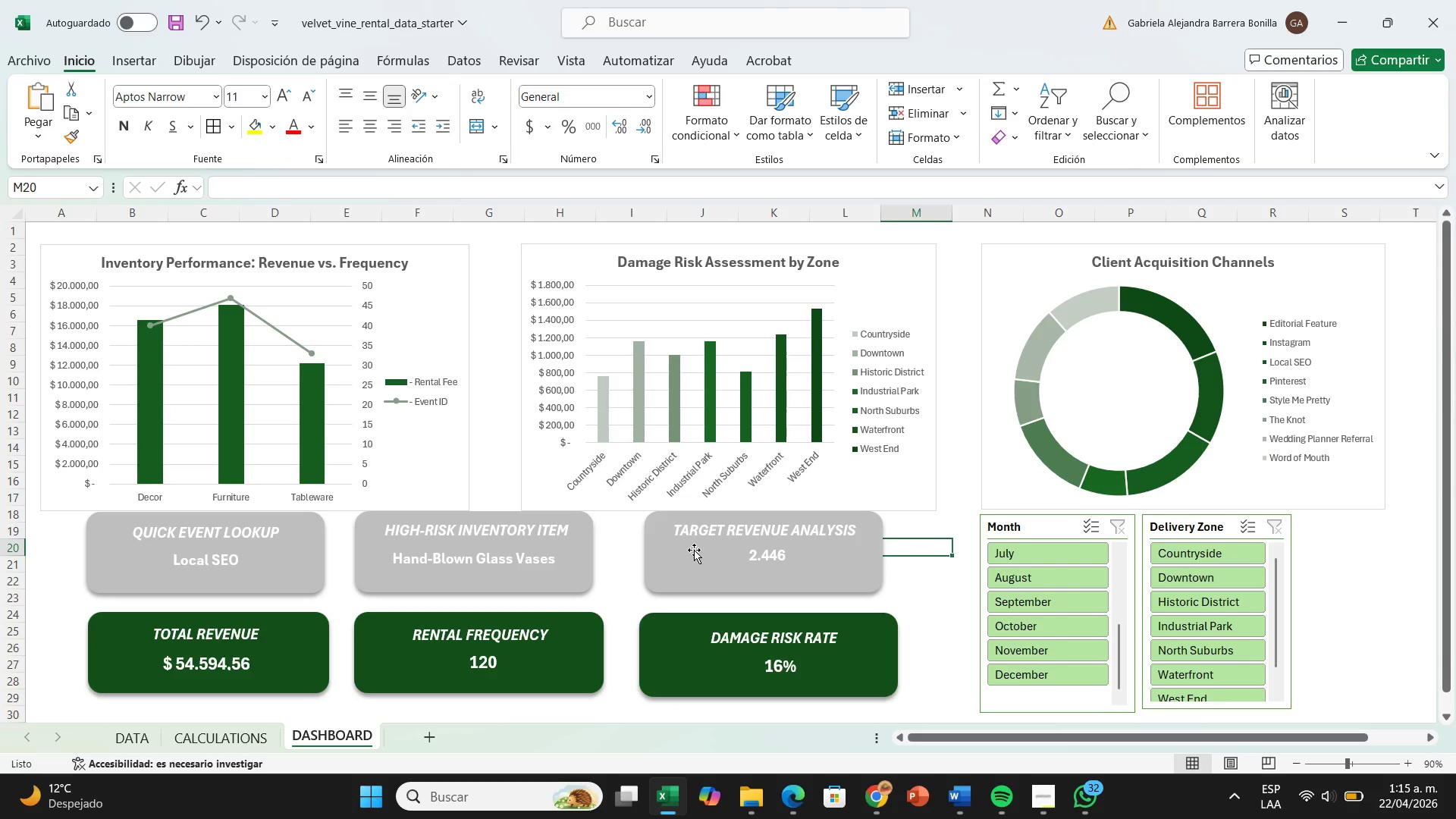 
wait(39.06)
 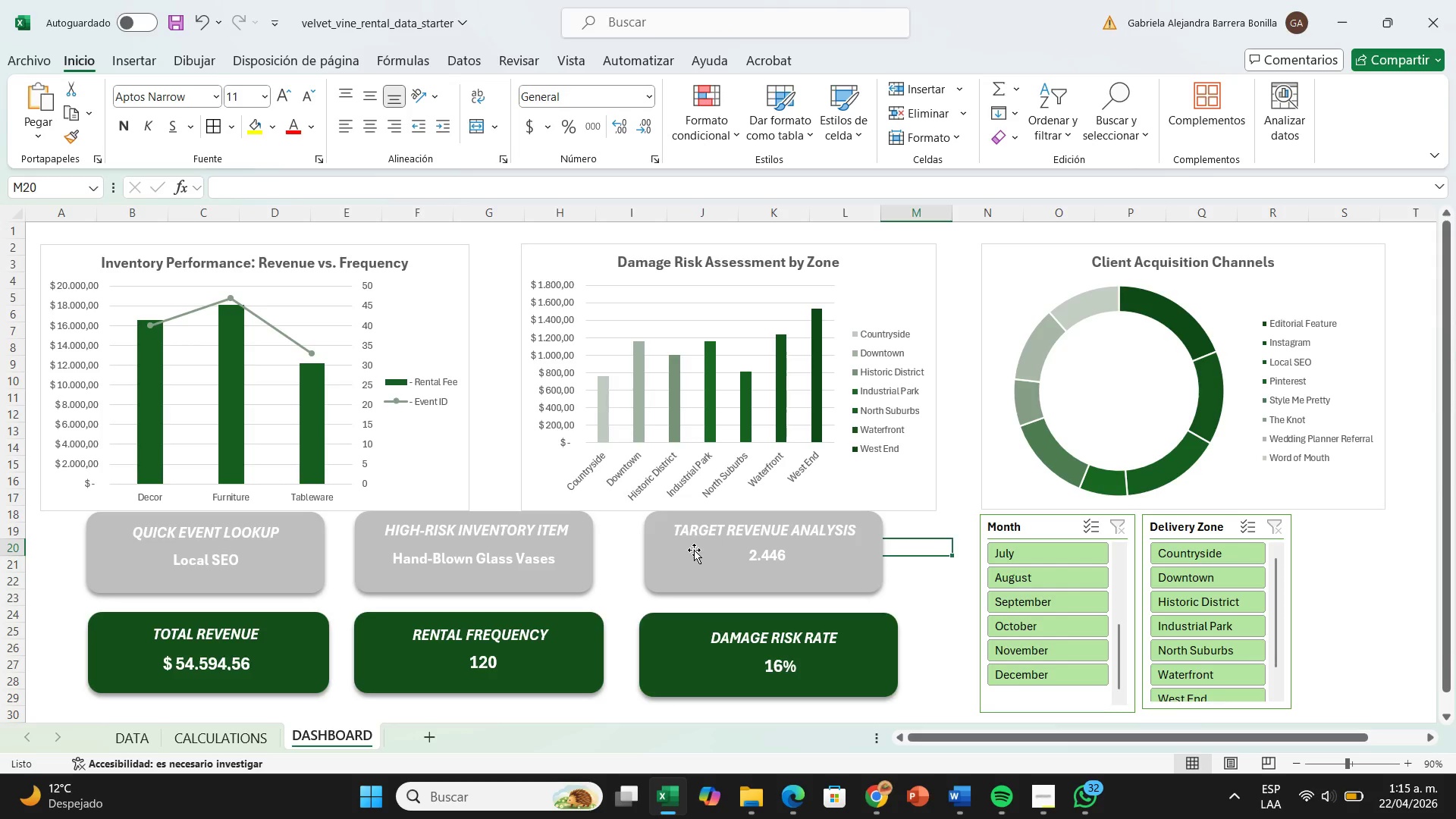 
left_click([219, 749])
 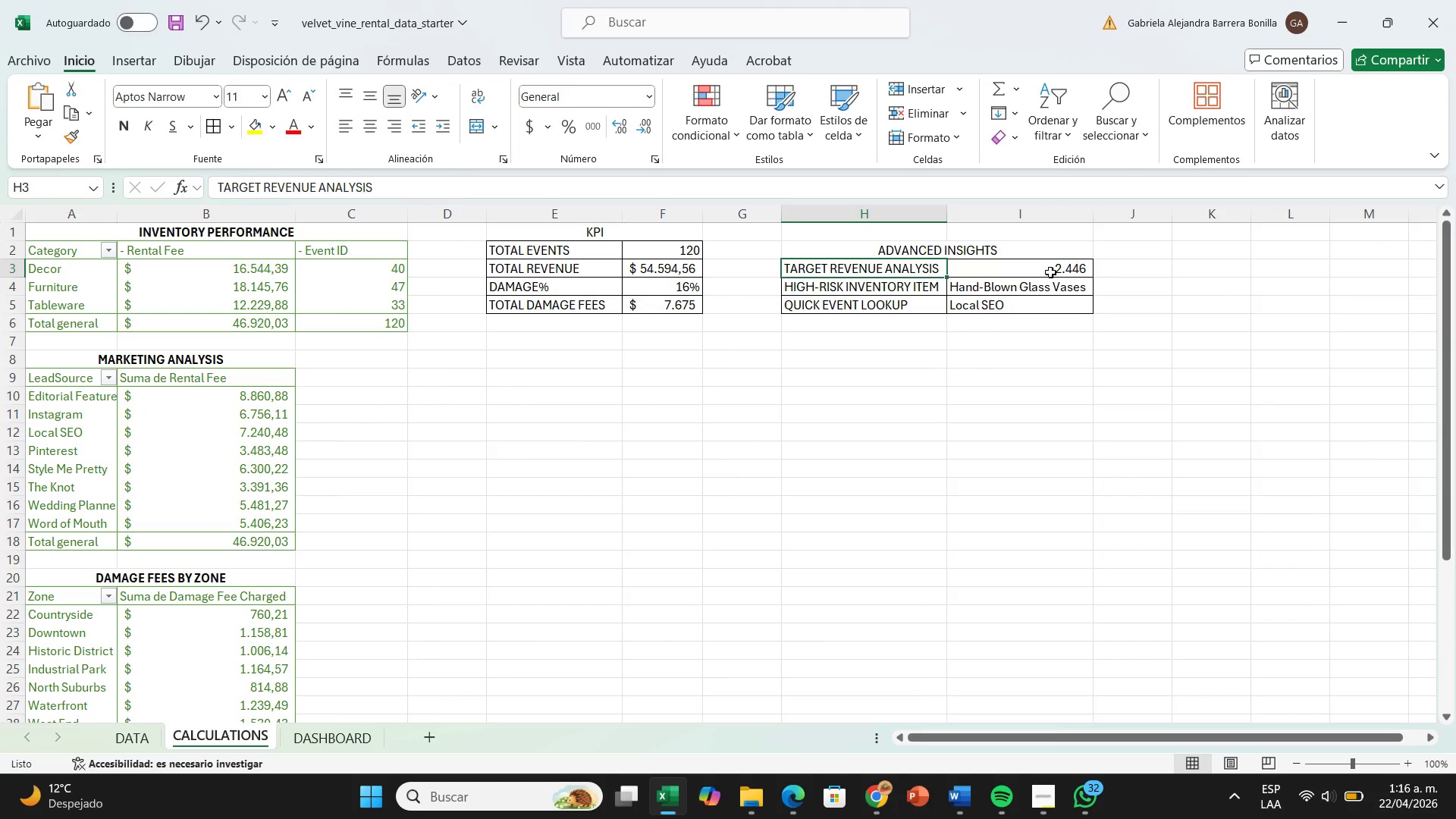 
left_click([1050, 271])
 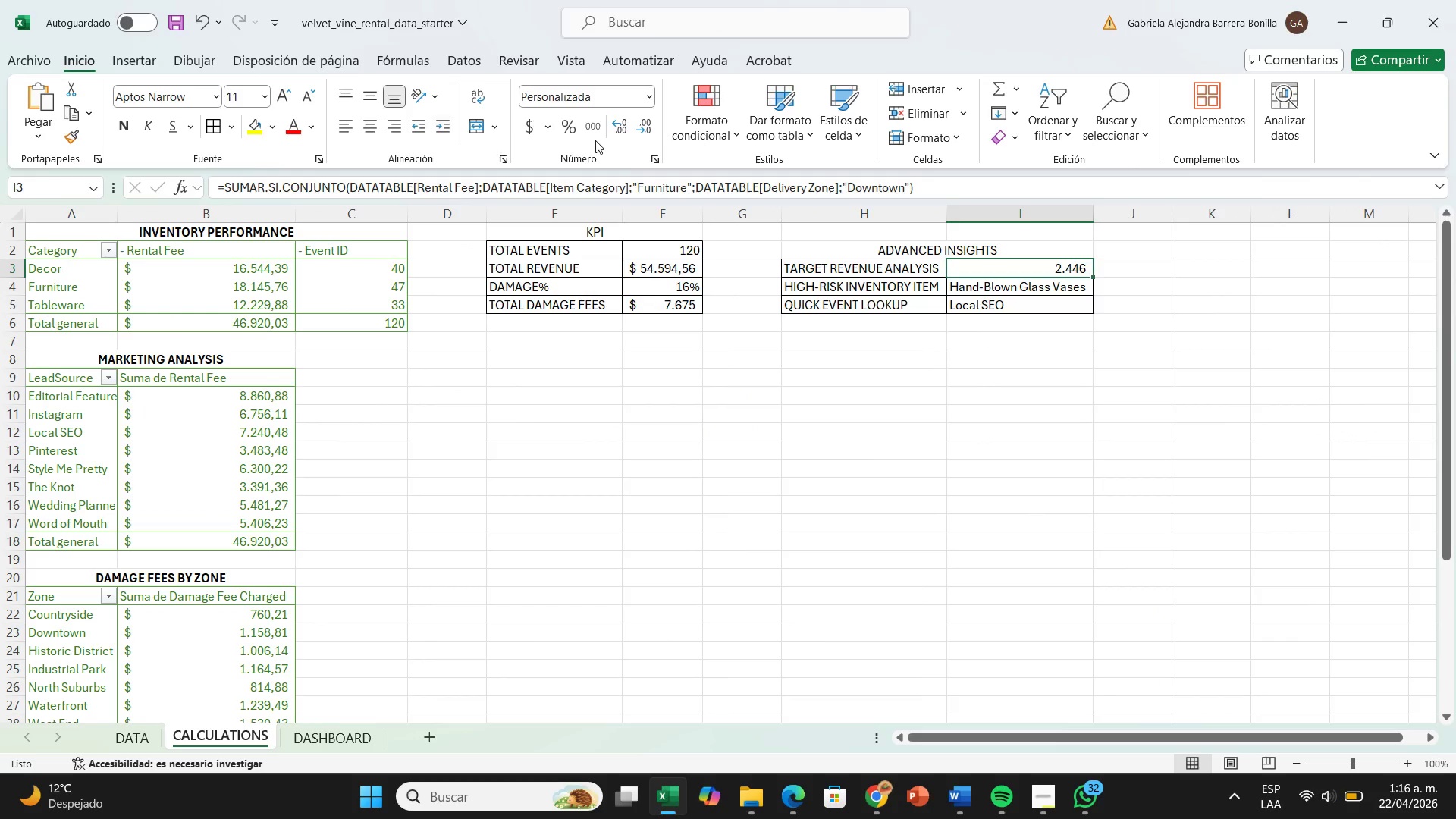 
left_click([541, 130])
 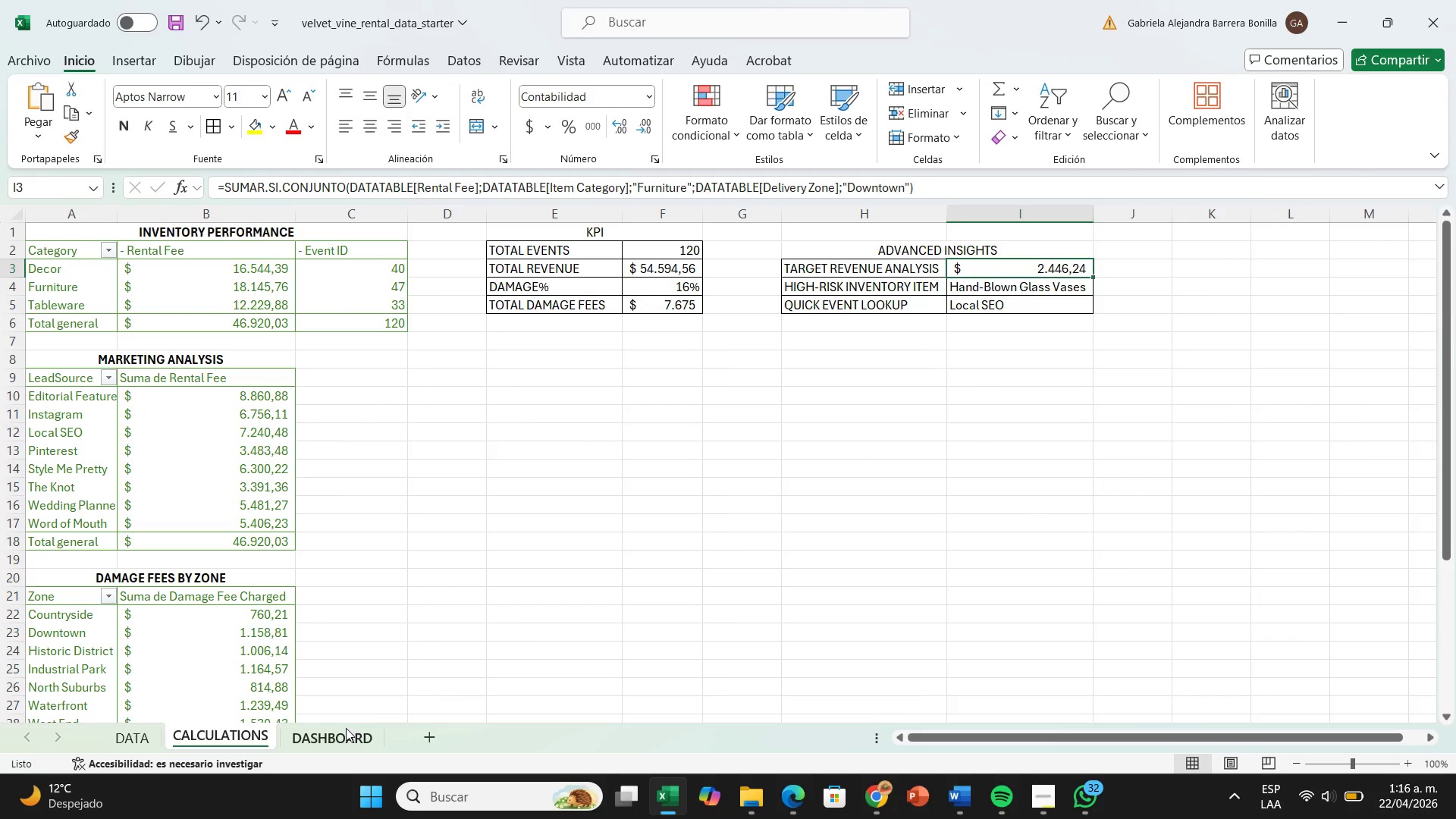 
left_click([346, 728])
 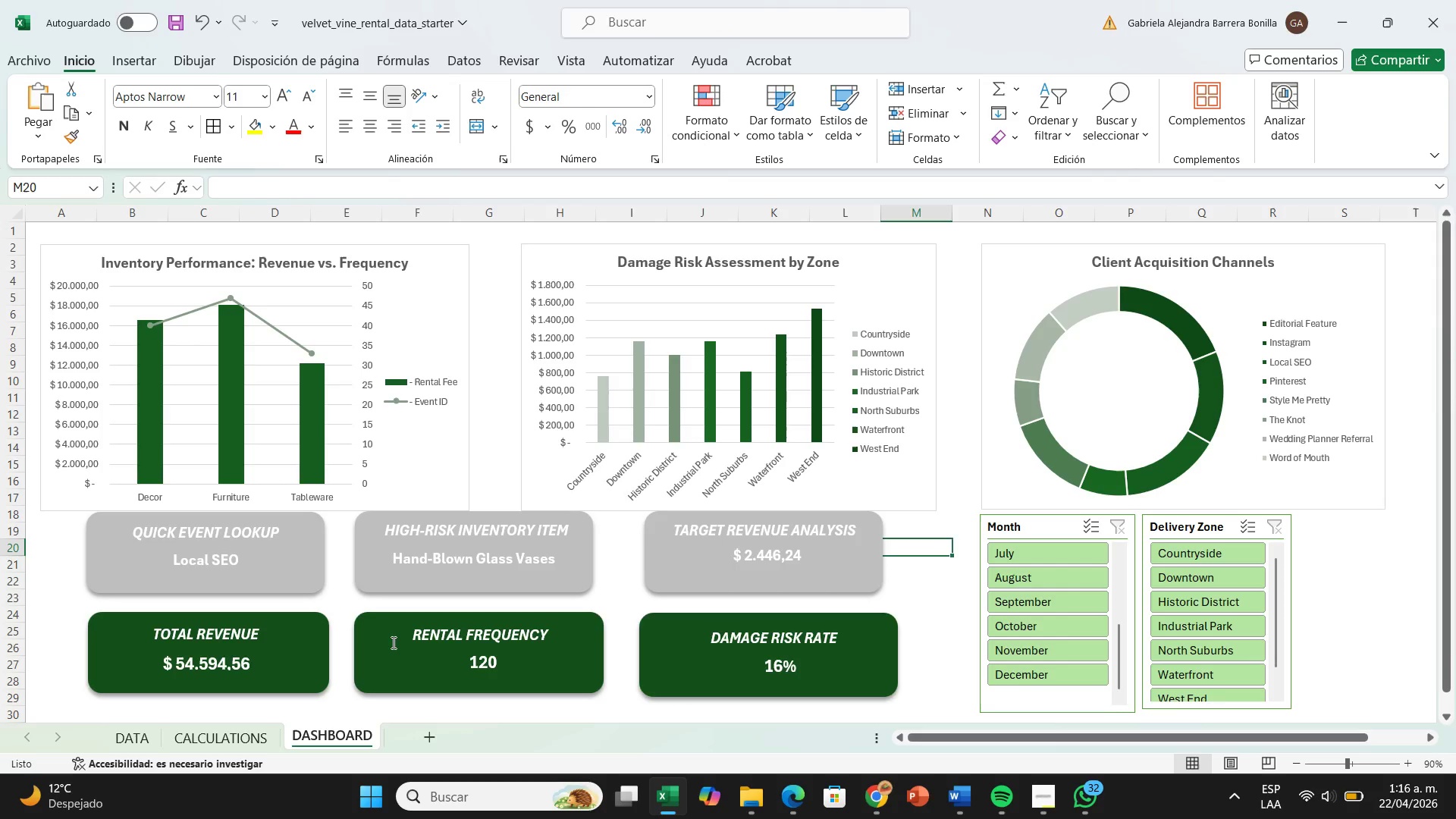 
wait(56.14)
 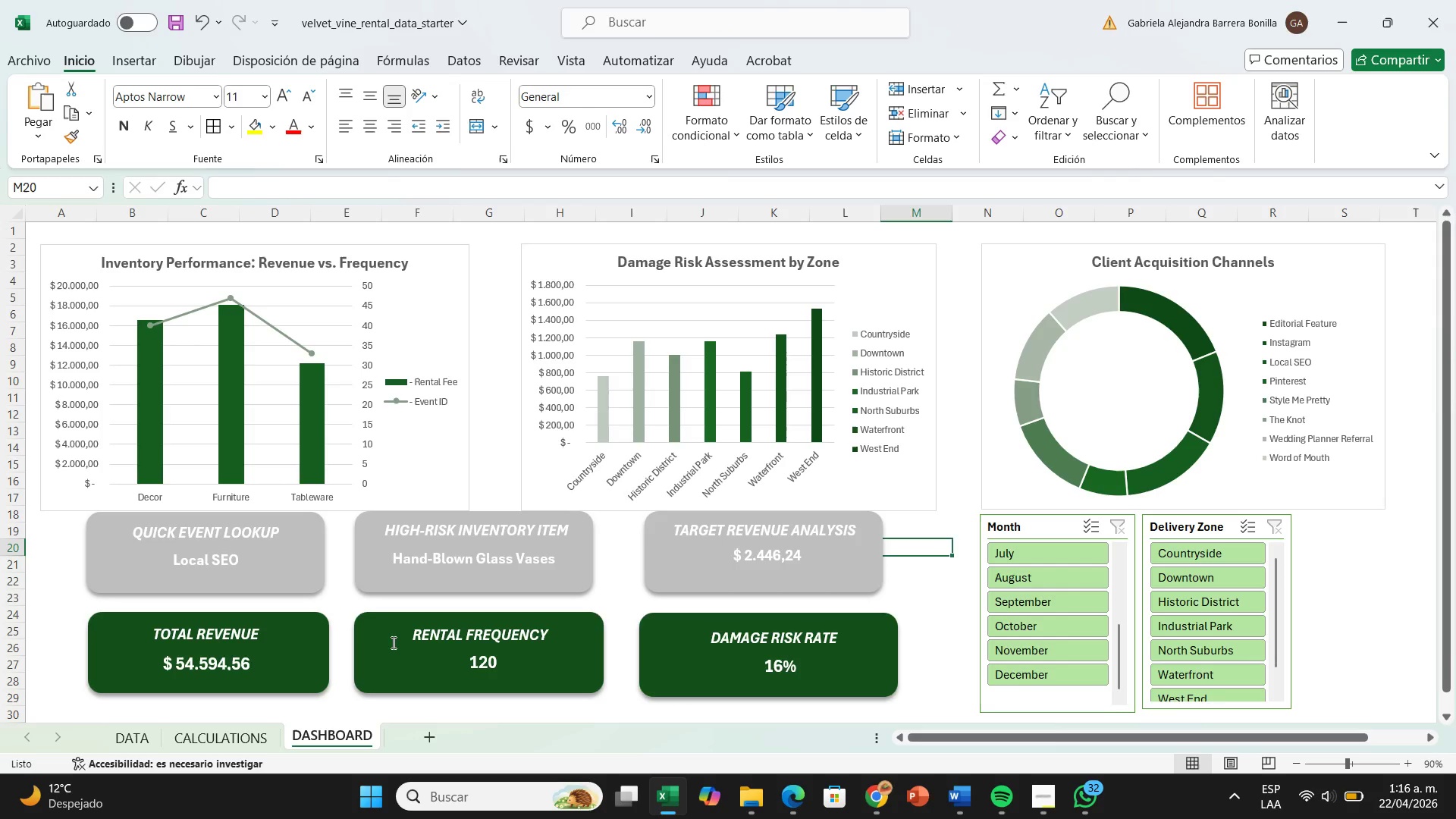 
left_click([357, 227])
 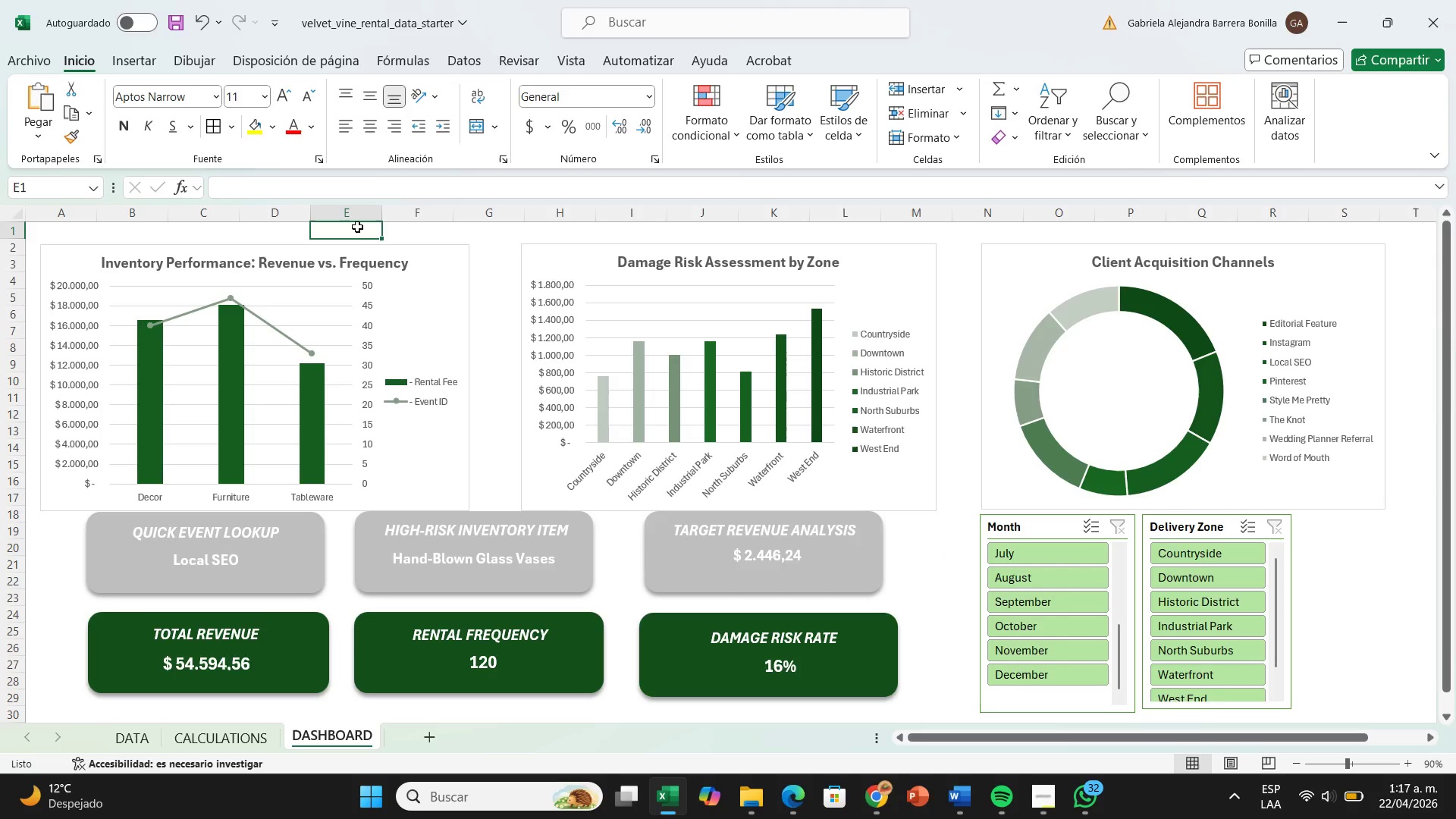 
wait(6.92)
 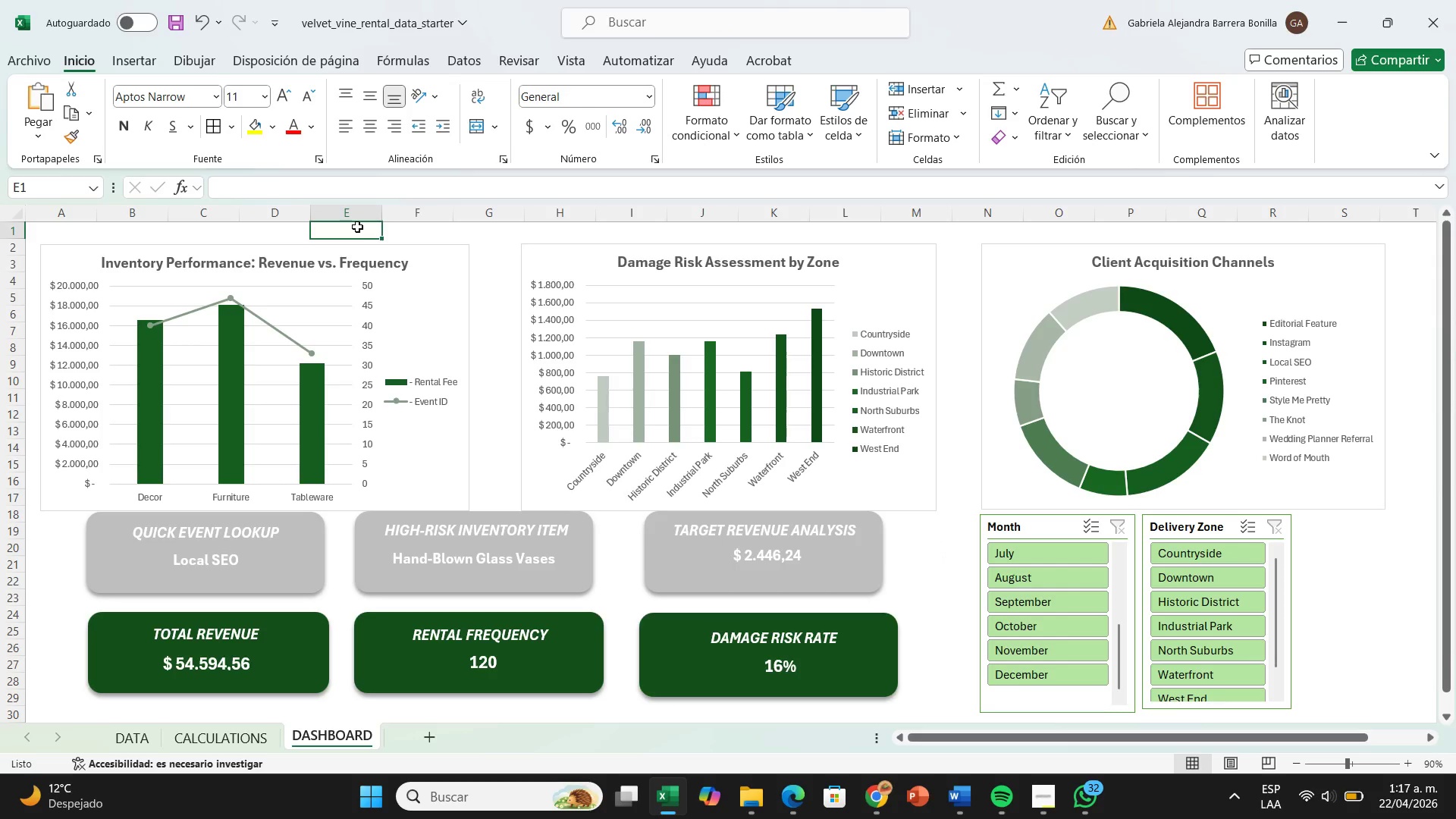 
left_click_drag(start_coordinate=[299, 228], to_coordinate=[1180, 237])
 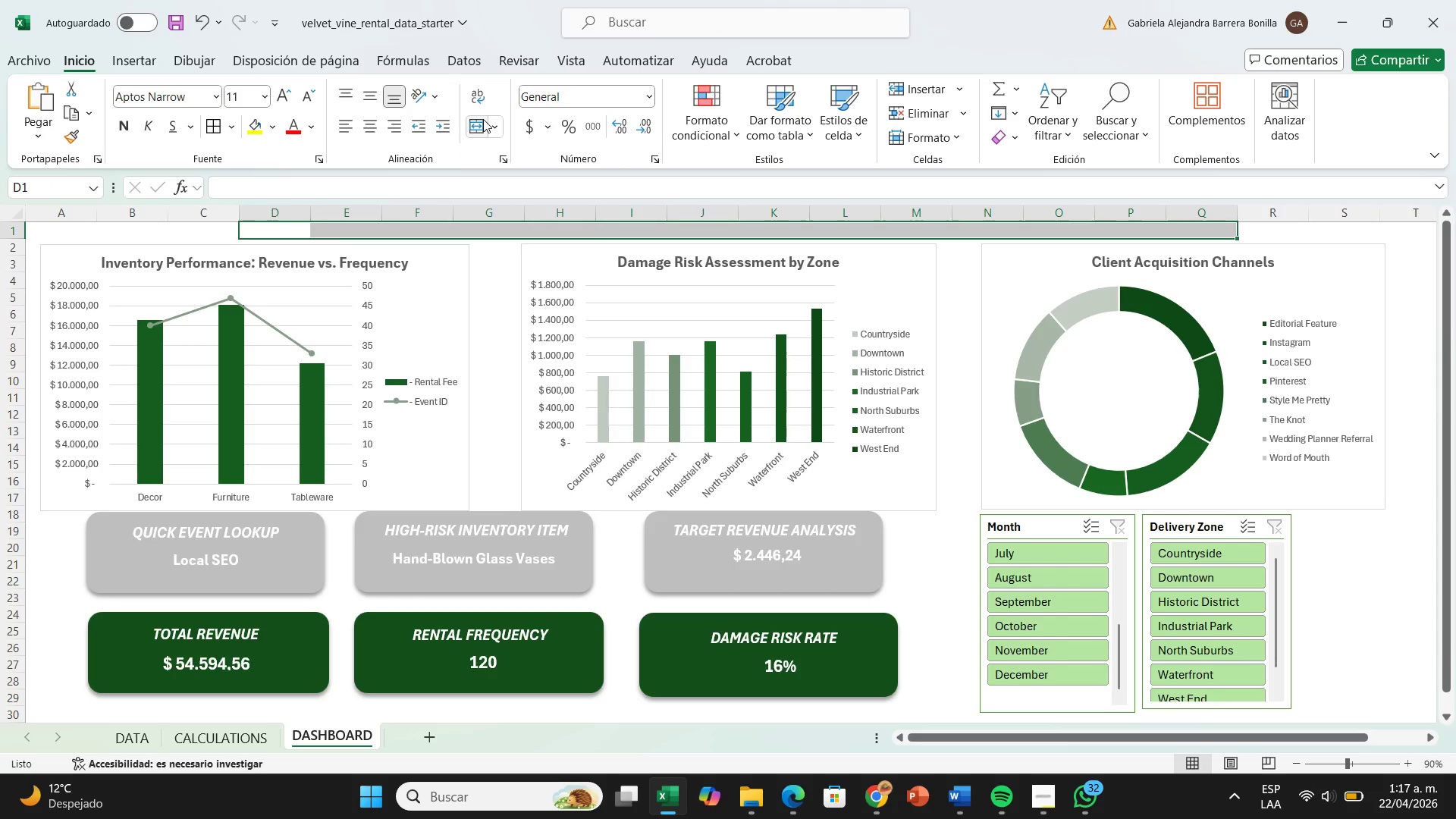 
left_click([483, 118])
 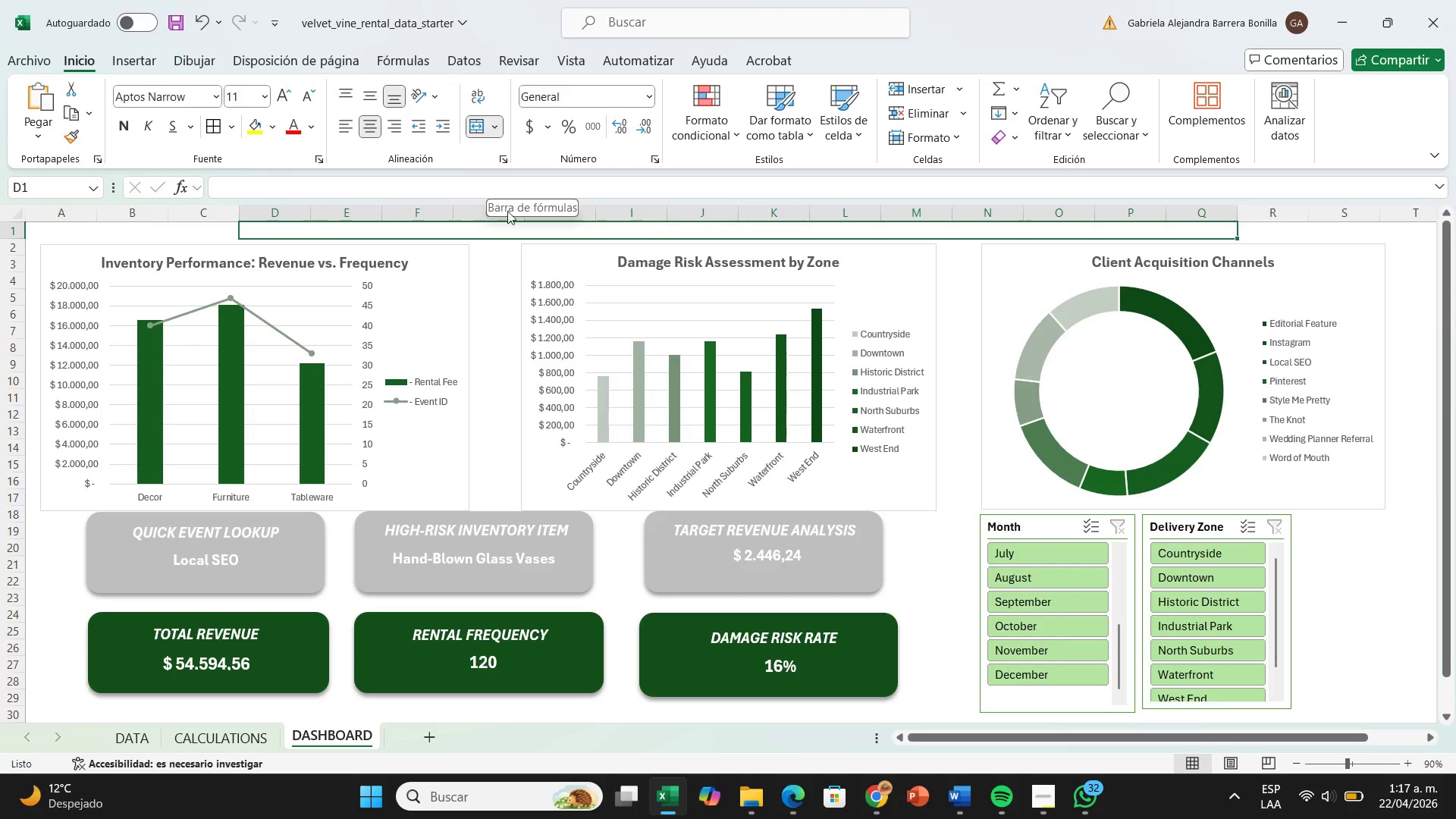 
double_click([517, 230])
 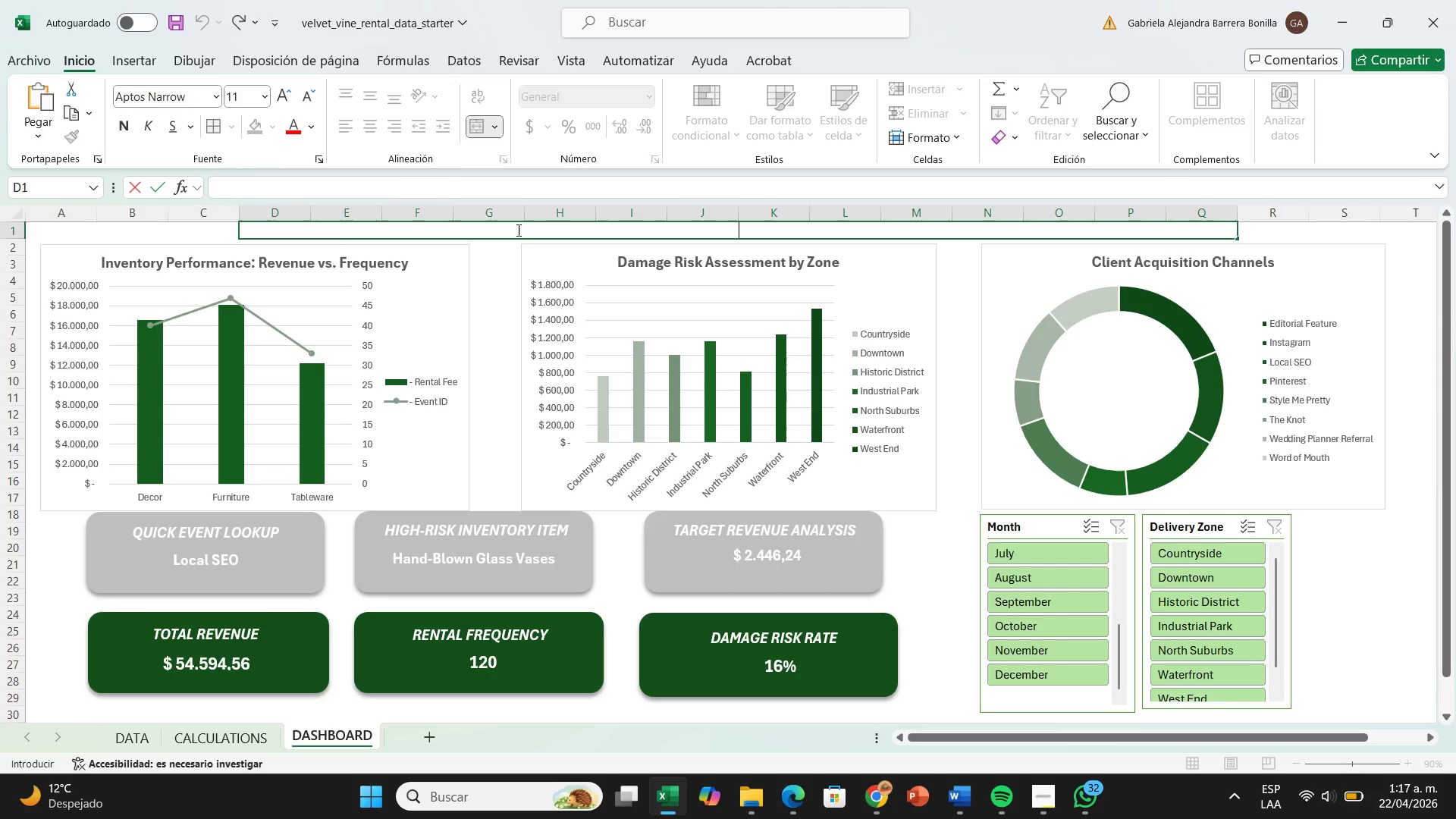 
type(VELVET ^ VINE \ EXCLUSIVE )
 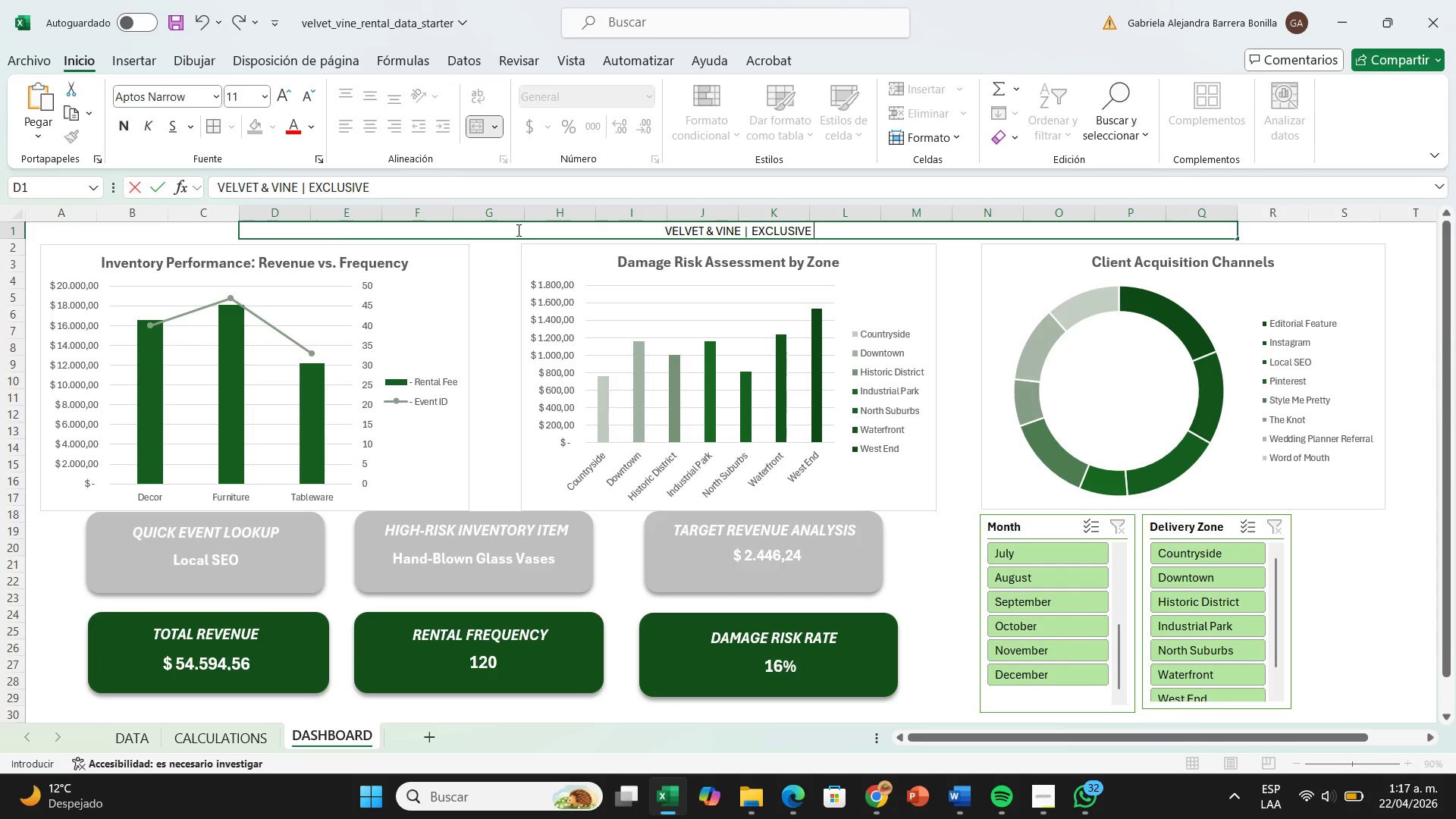 
key(Backspace)
key(Backspace)
key(Backspace)
key(Backspace)
key(Backspace)
key(Backspace)
key(Backspace)
key(Backspace)
type(ECUTIVE PERFORMANCE DASHN)
key(Backspace)
type(BOARD)
 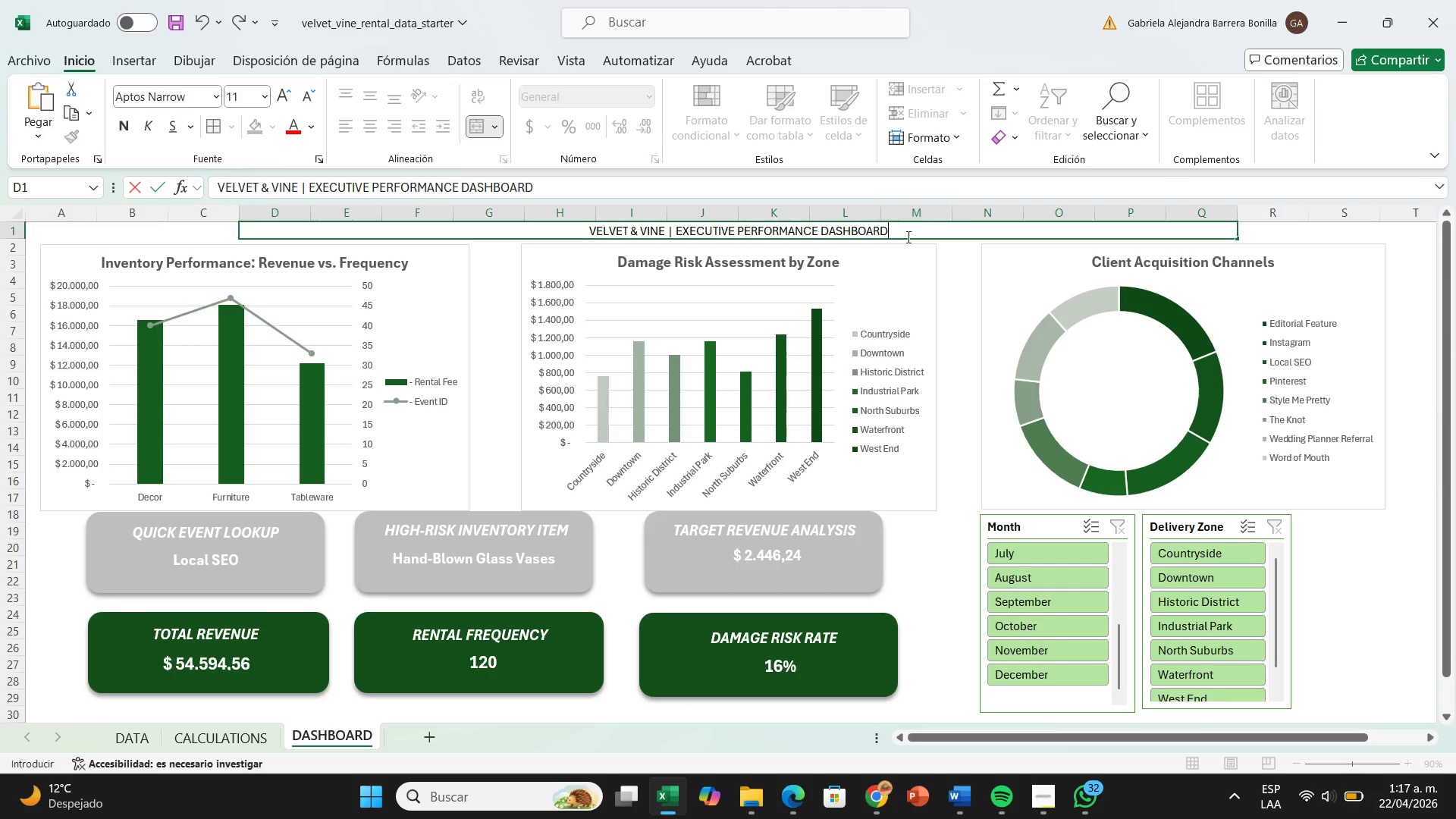 
left_click_drag(start_coordinate=[909, 226], to_coordinate=[588, 232])
 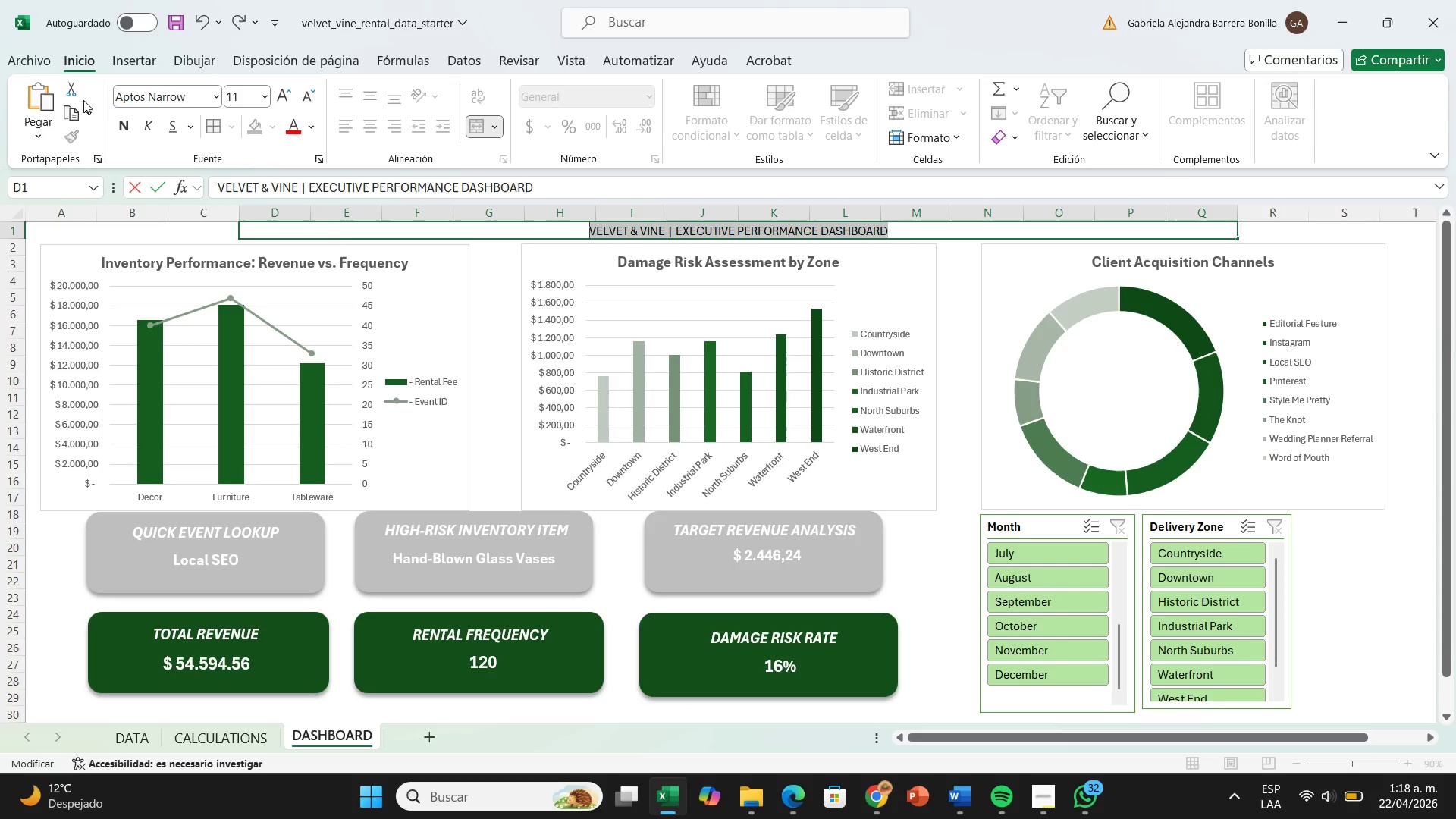 
left_click([121, 121])
 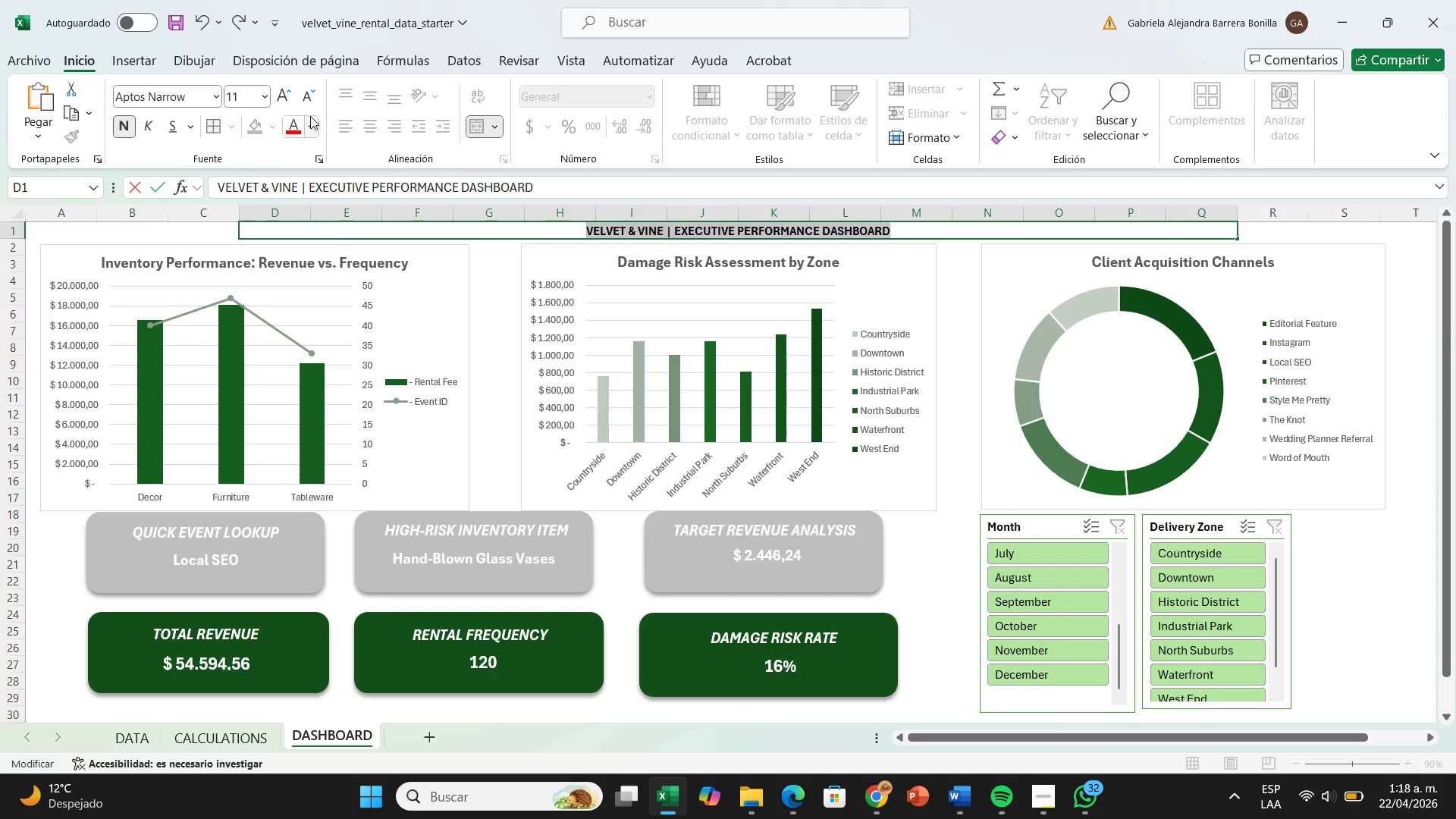 
mouse_move([253, 111])
 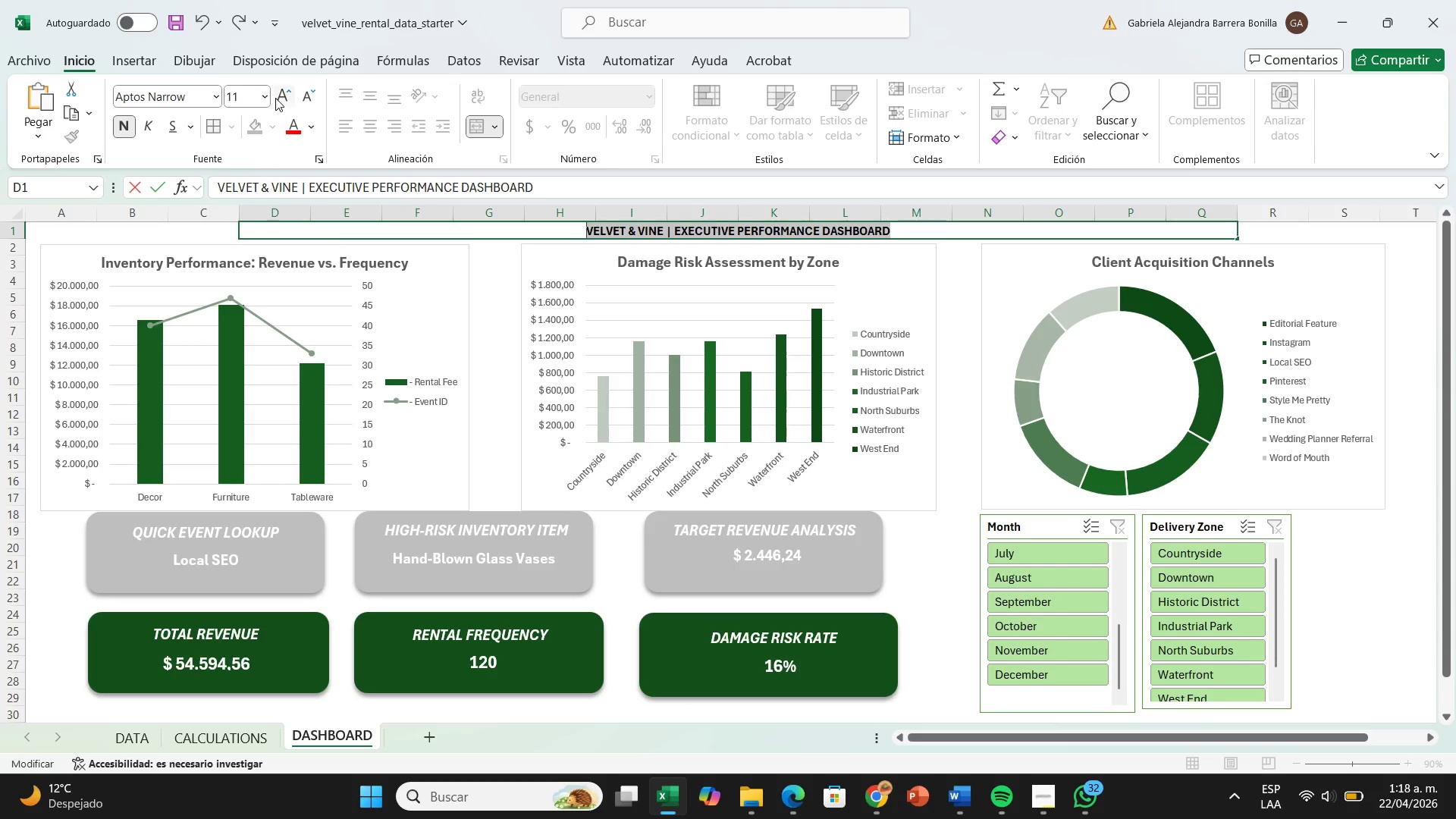 
left_click([263, 93])
 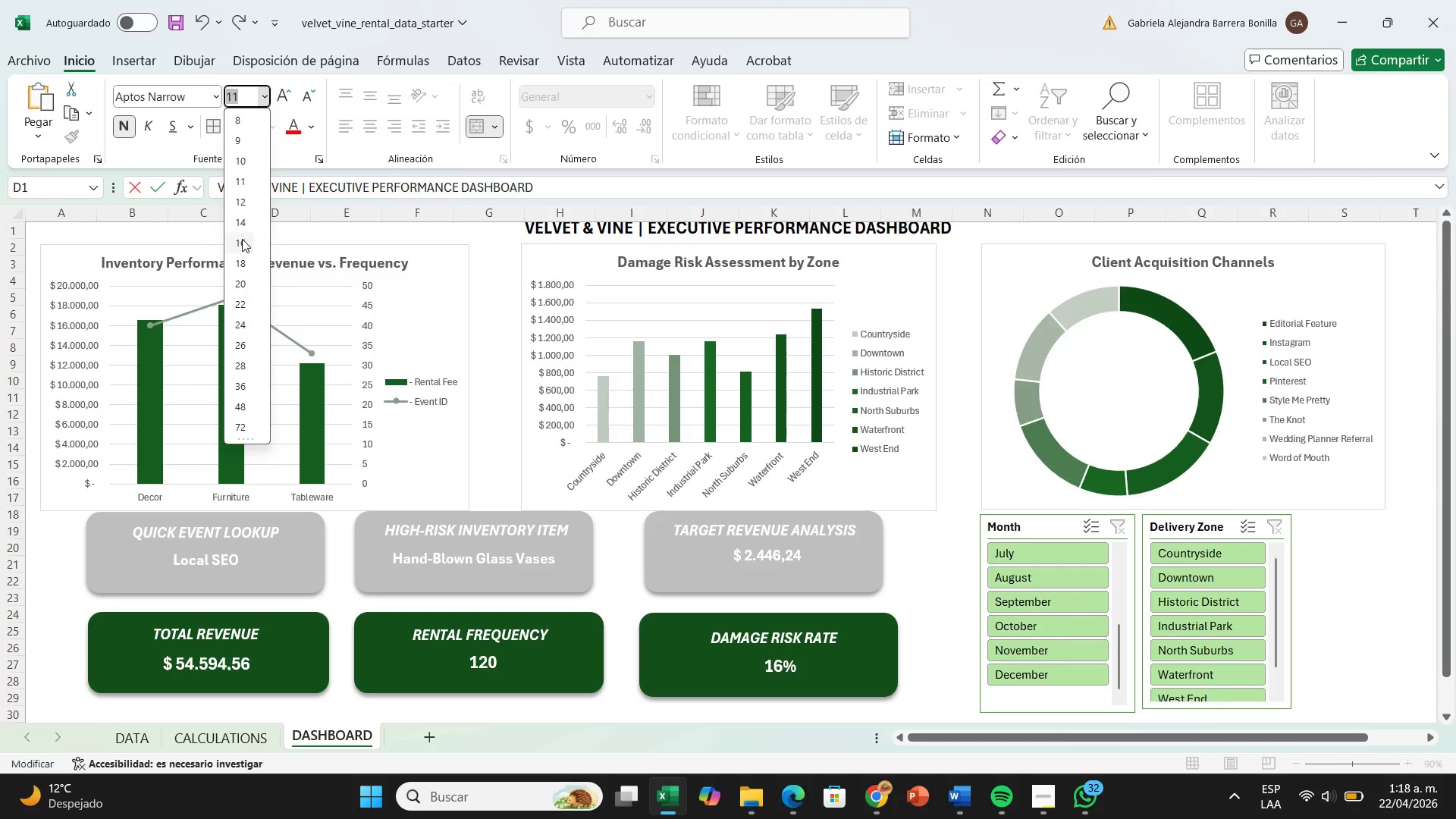 
left_click([243, 236])
 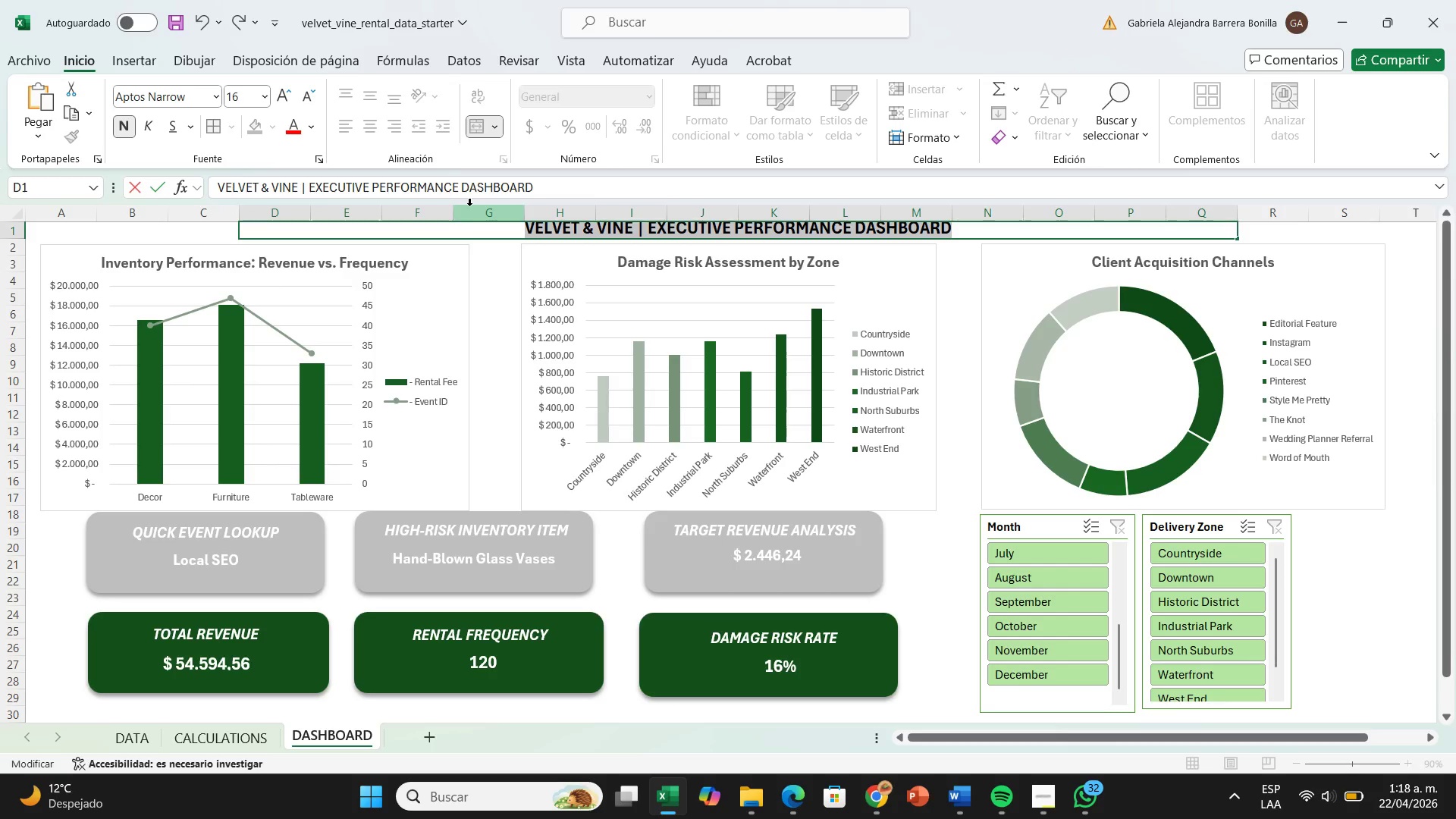 
left_click([461, 220])
 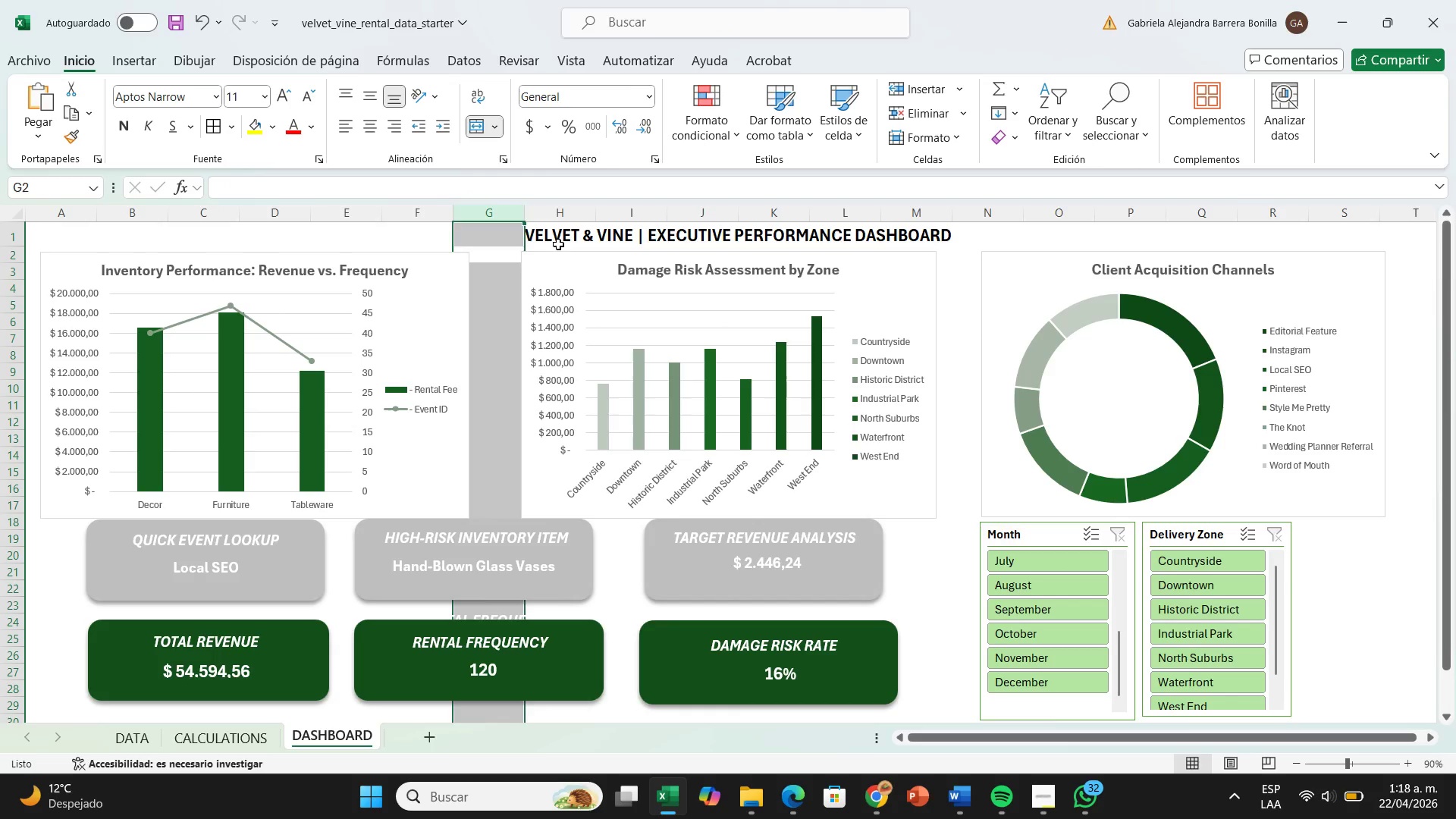 
left_click([558, 244])
 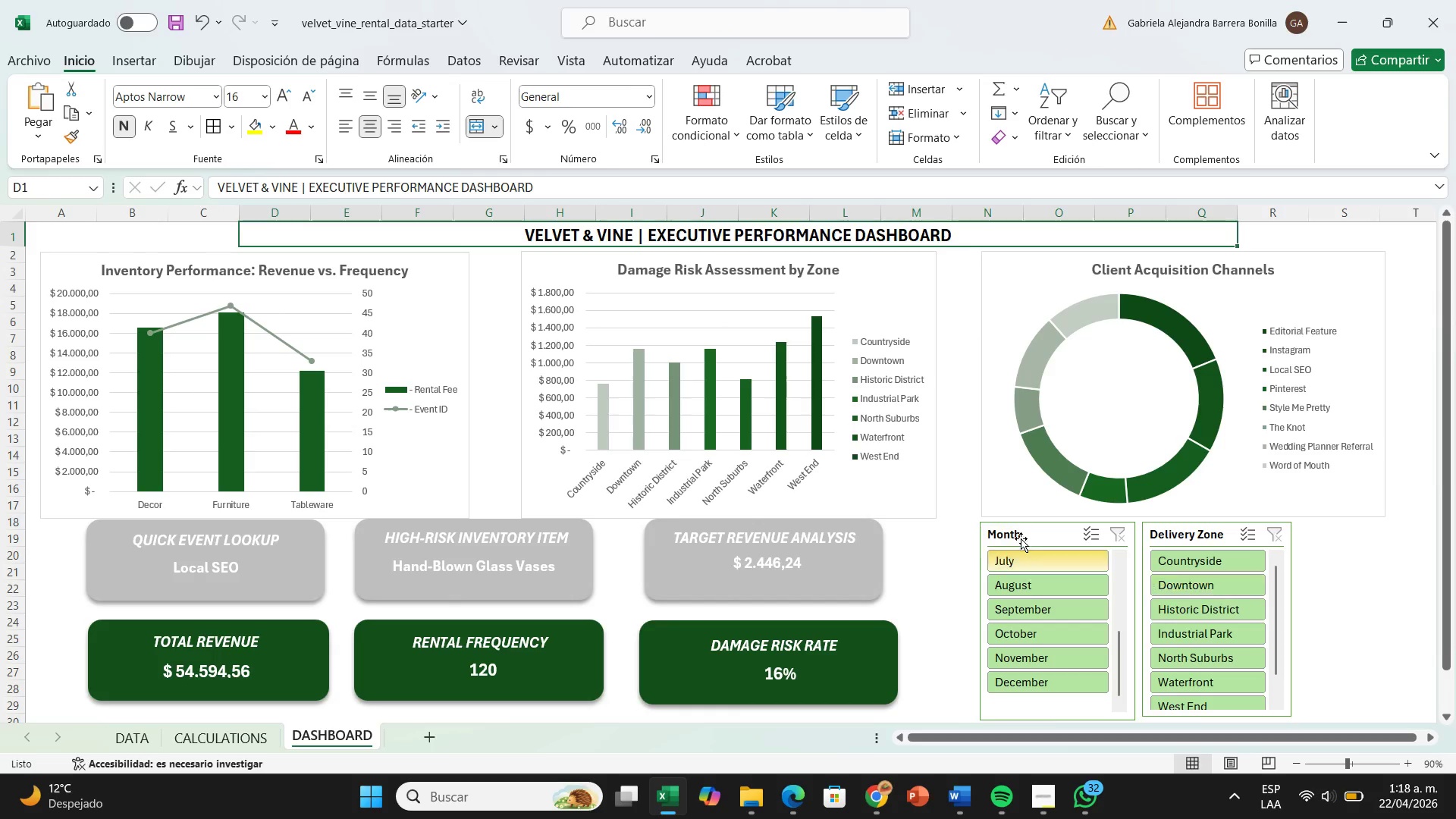 
left_click([777, 456])
 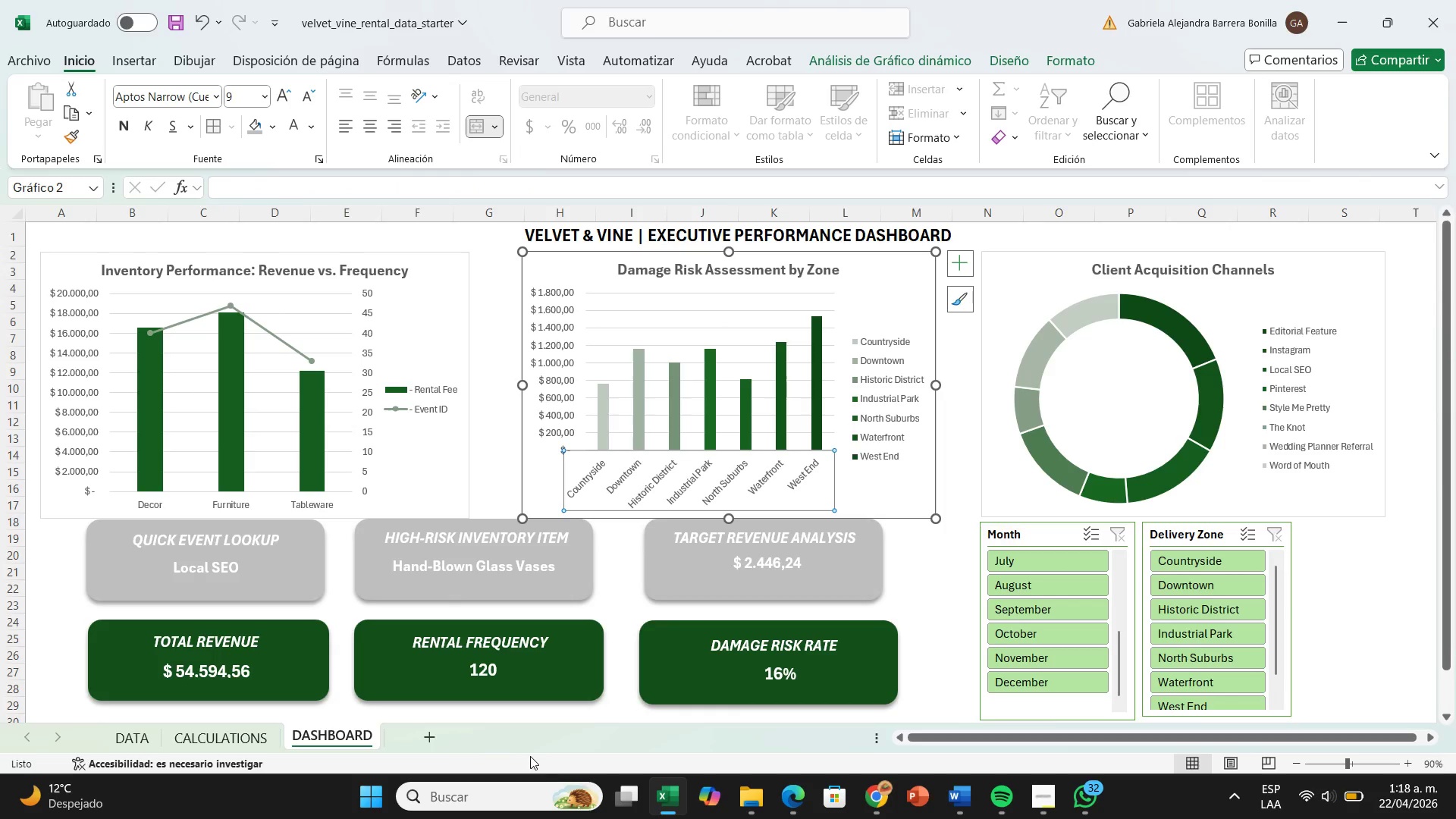 